 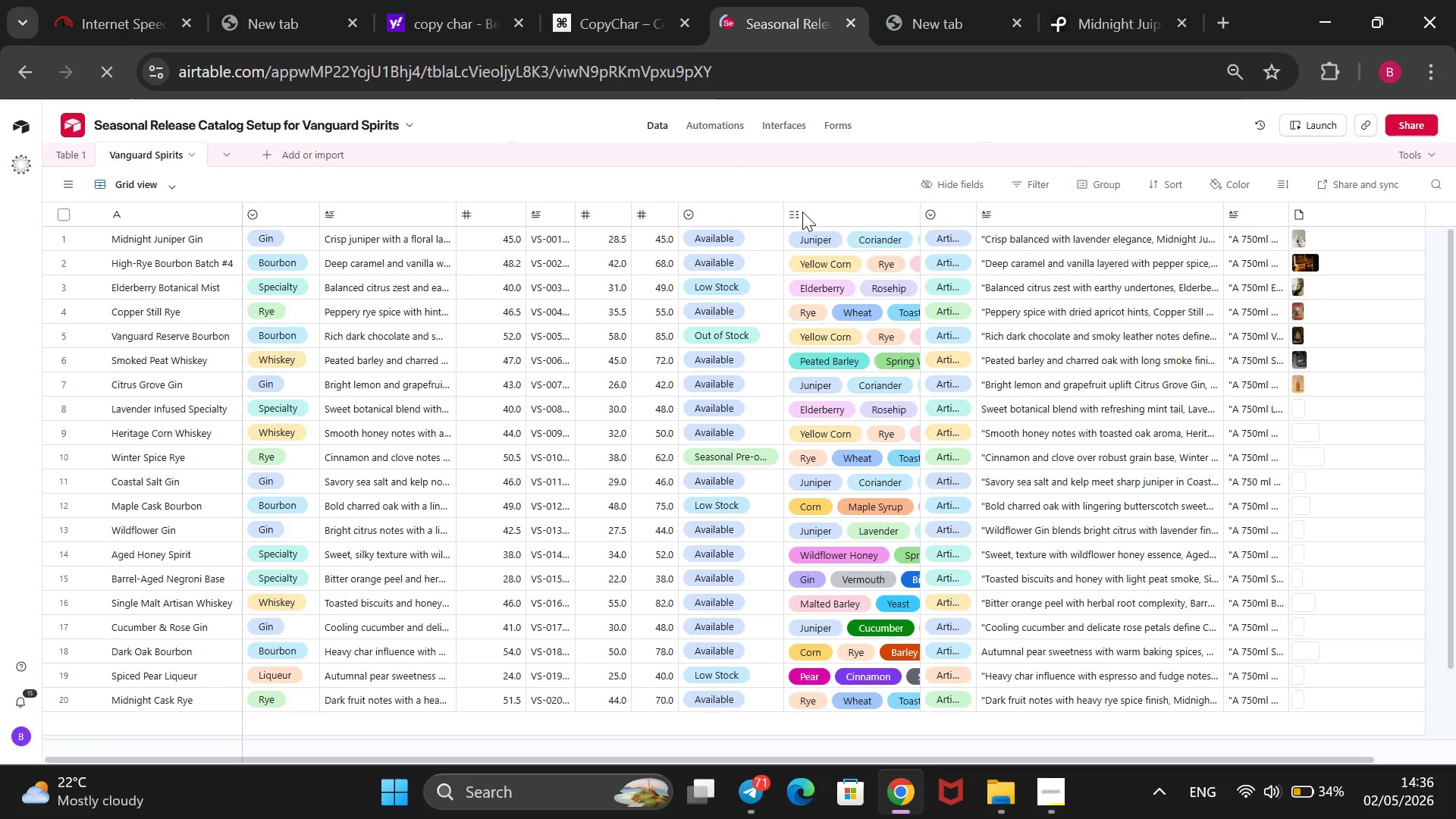 
right_click([552, 213])
 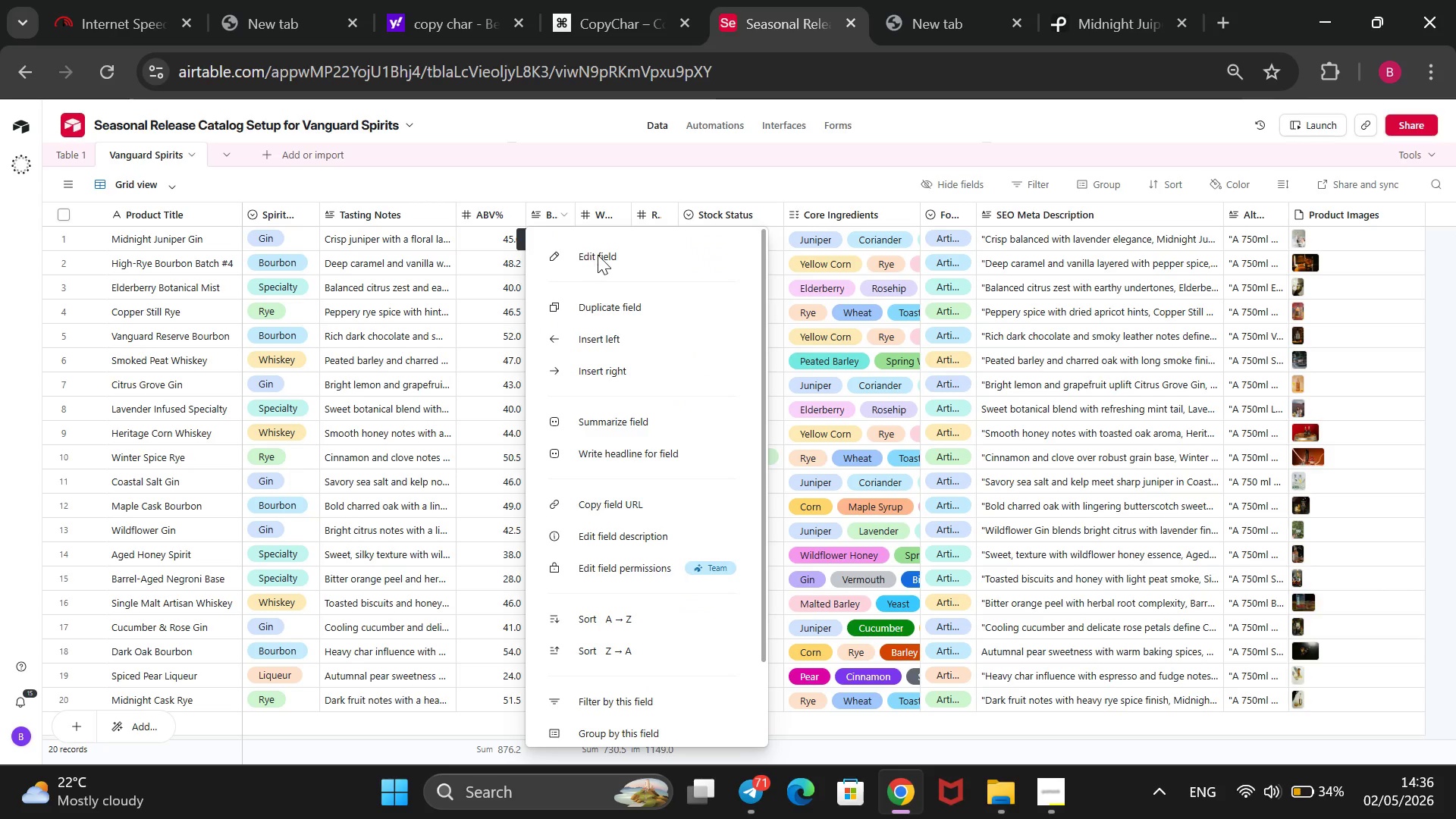 
left_click([598, 256])
 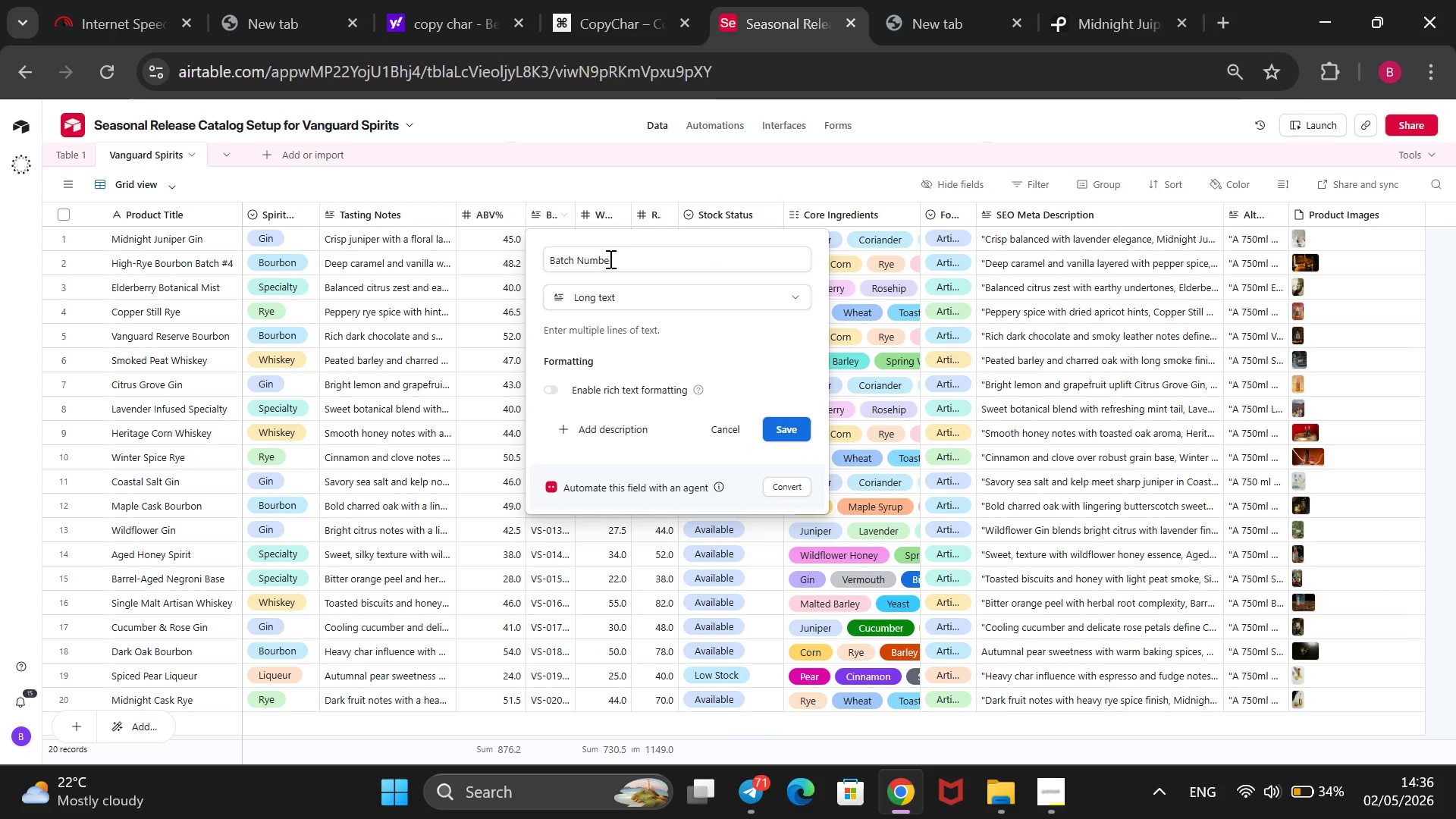 
left_click([725, 295])
 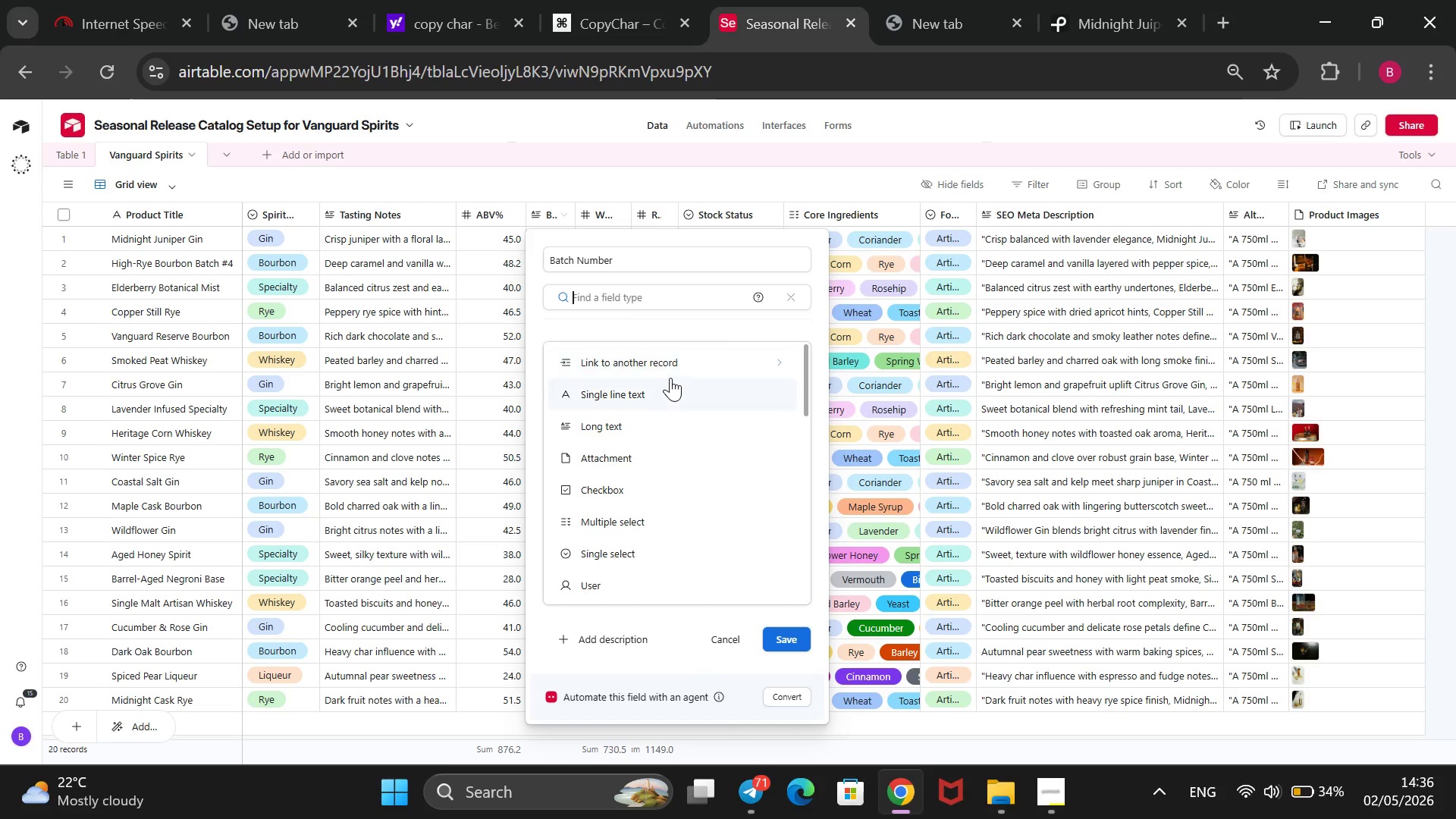 
left_click([668, 382])
 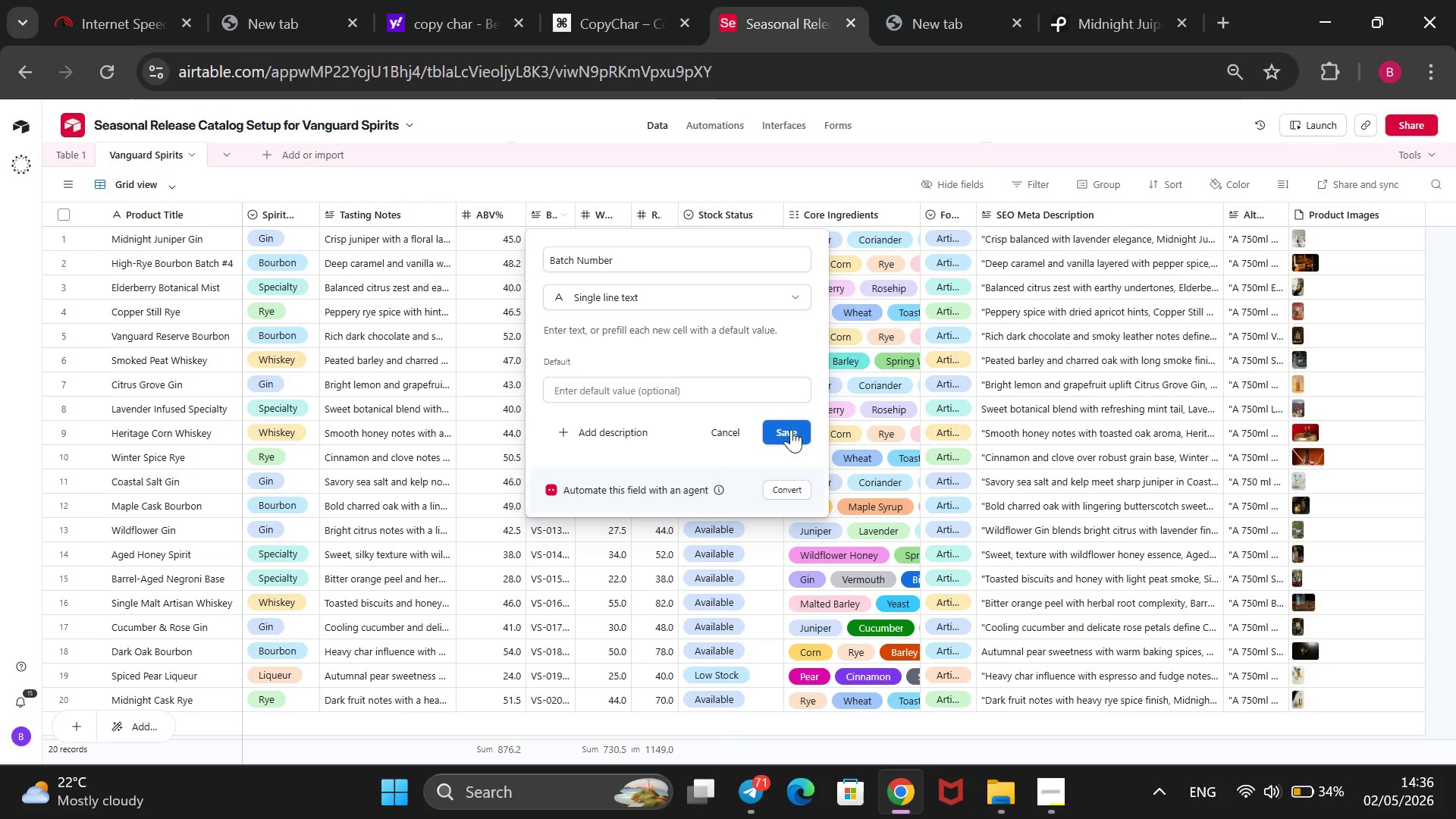 
left_click([791, 429])
 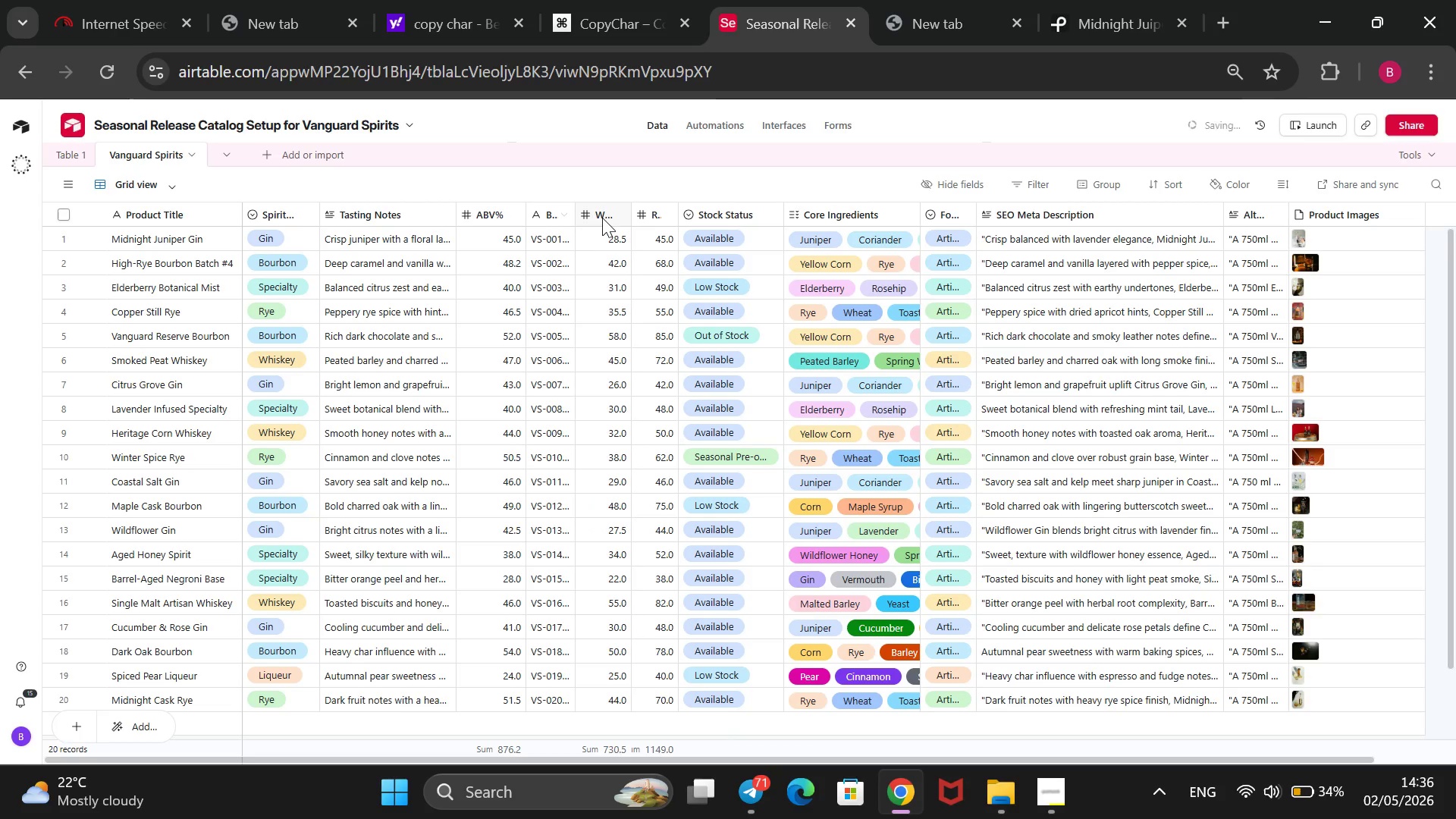 
right_click([602, 217])
 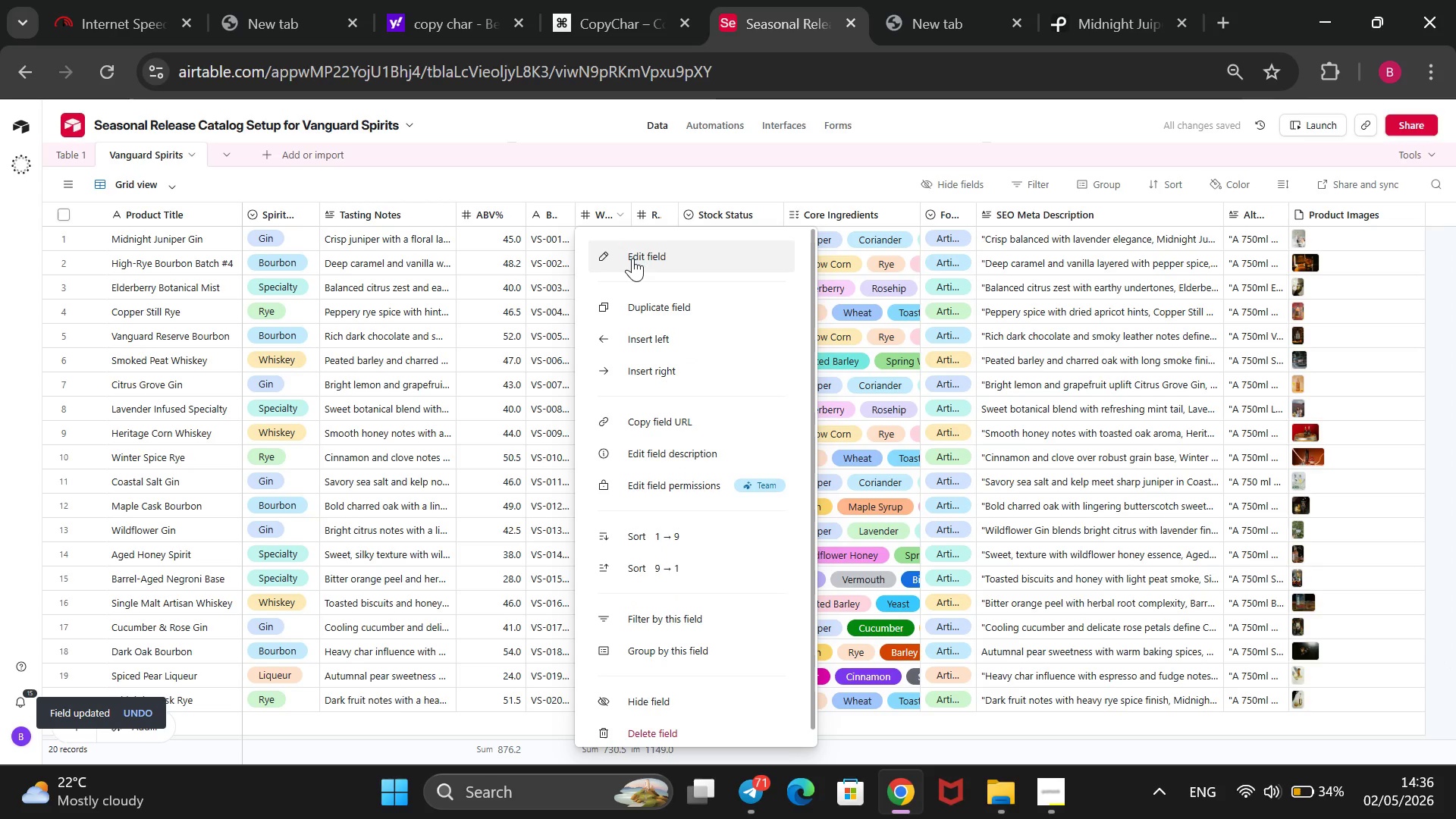 
left_click([632, 258])
 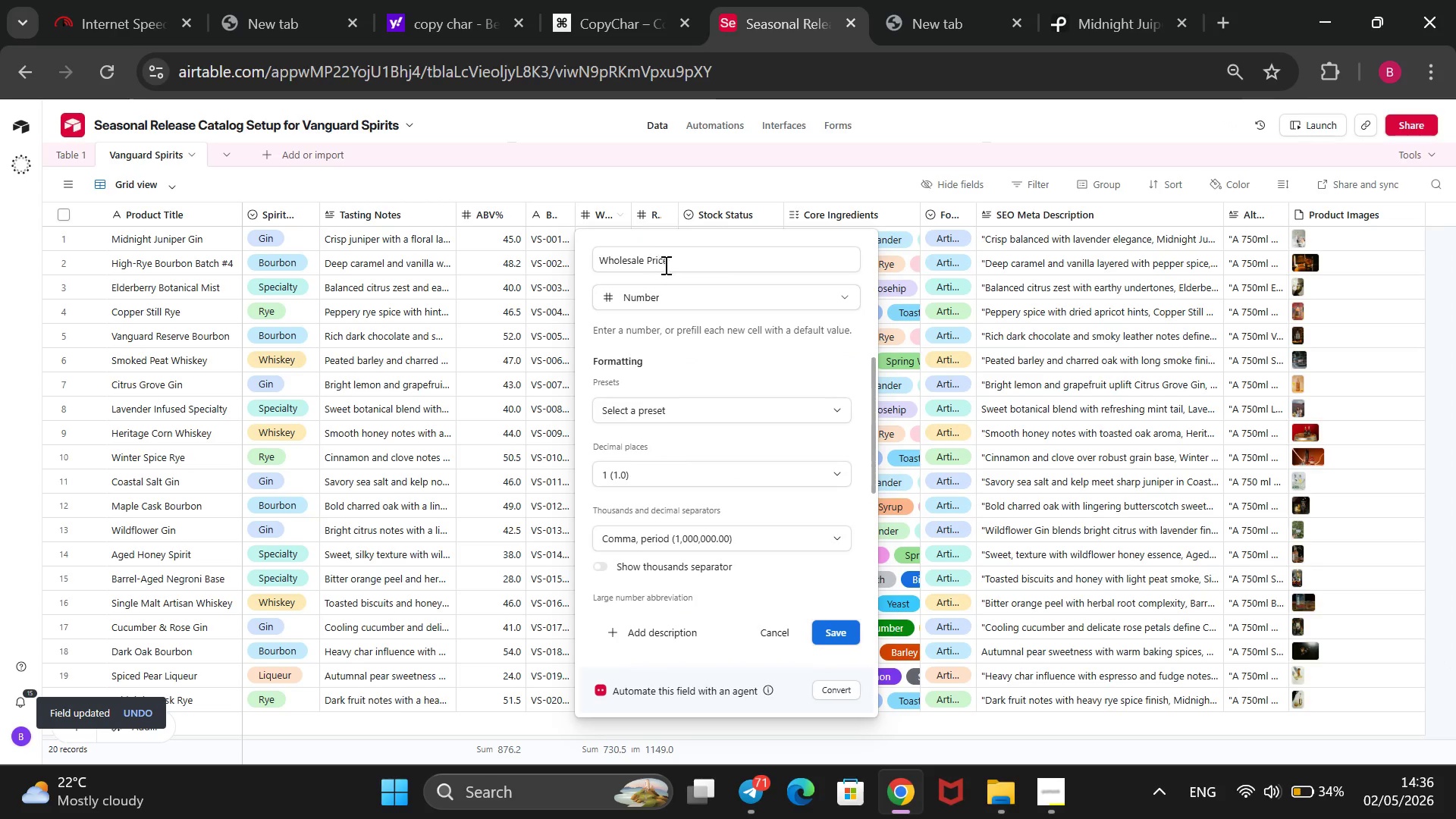 
left_click([673, 294])
 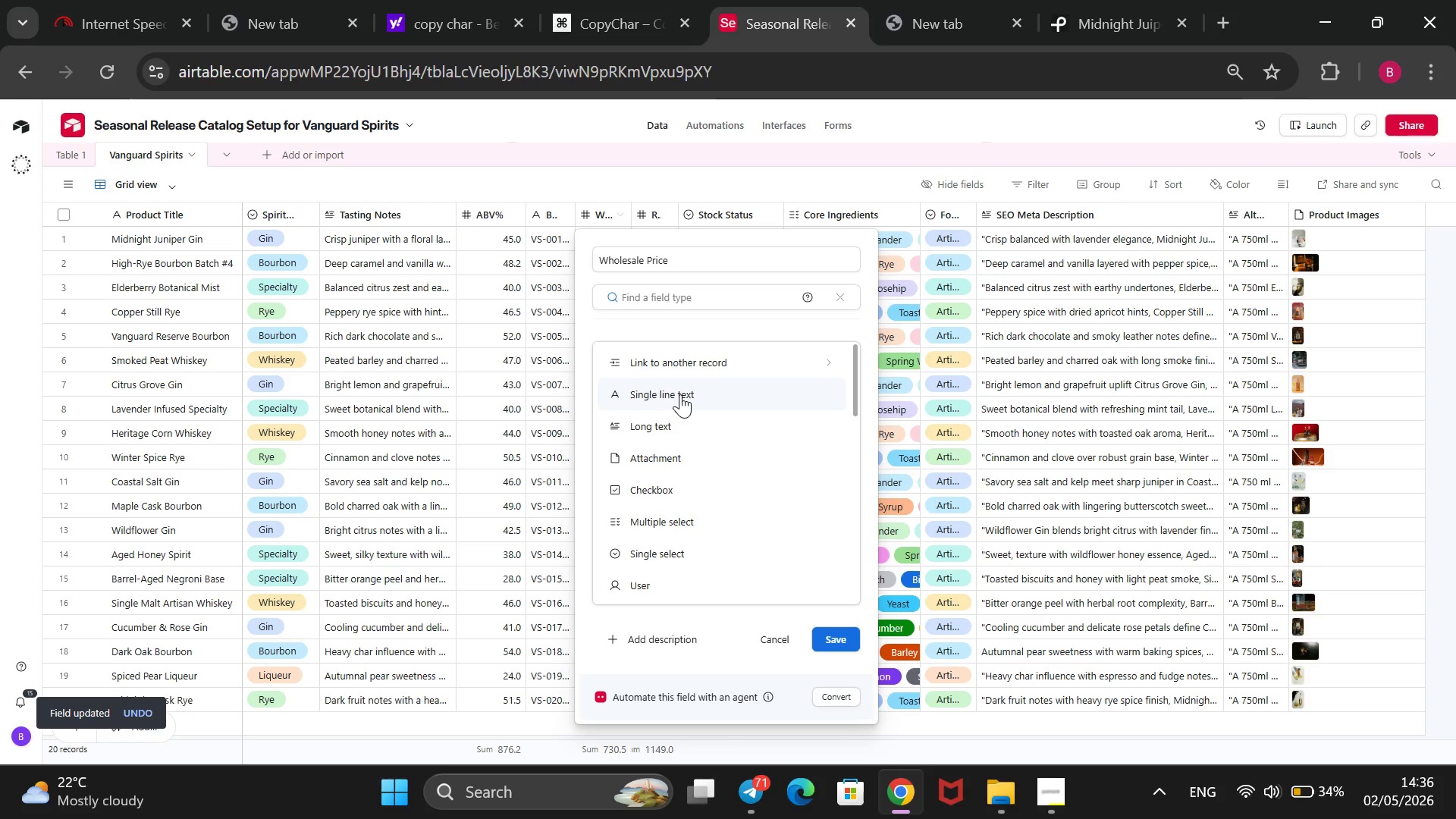 
scroll: coordinate [668, 504], scroll_direction: down, amount: 3.0
 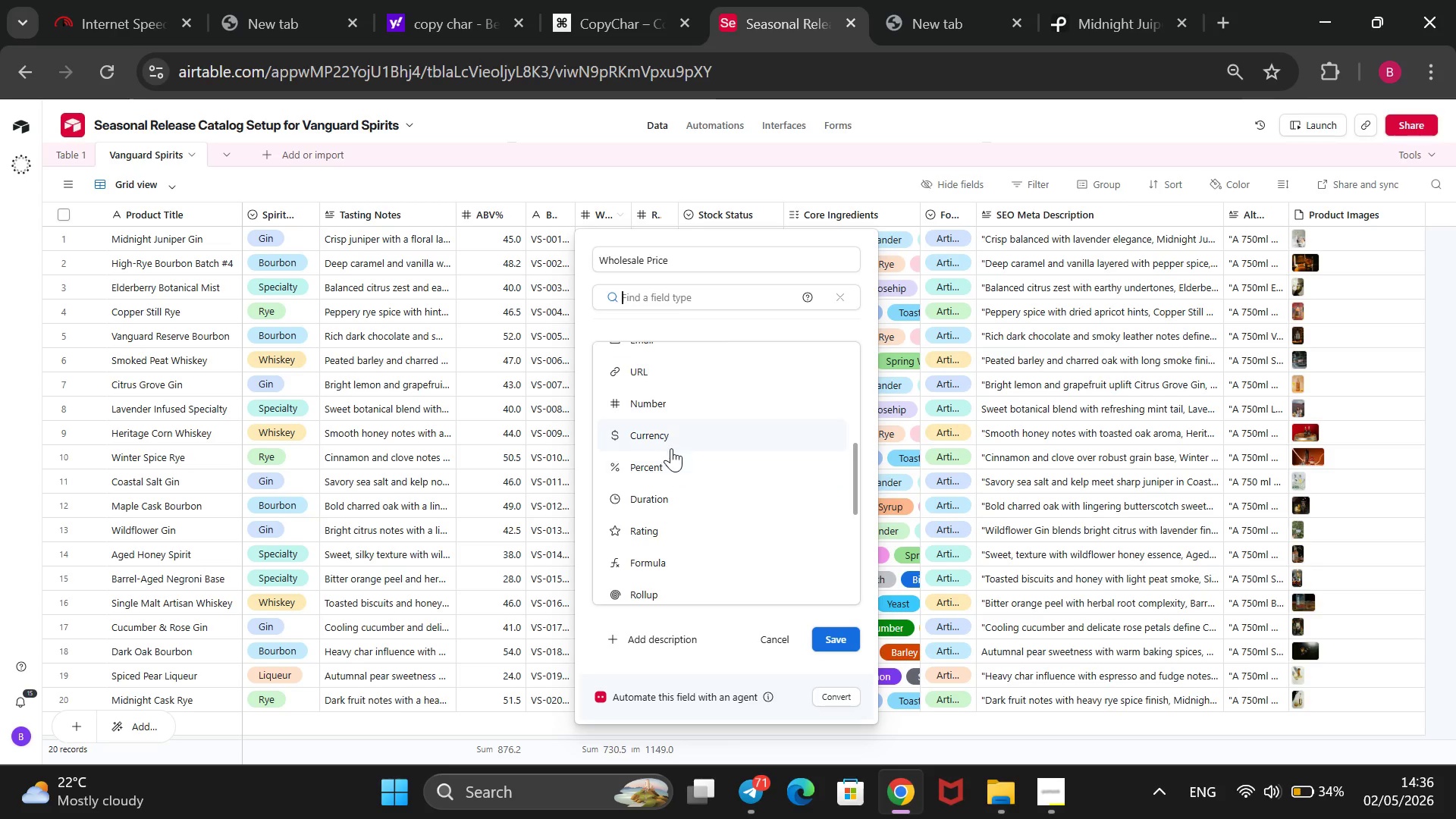 
left_click([672, 445])
 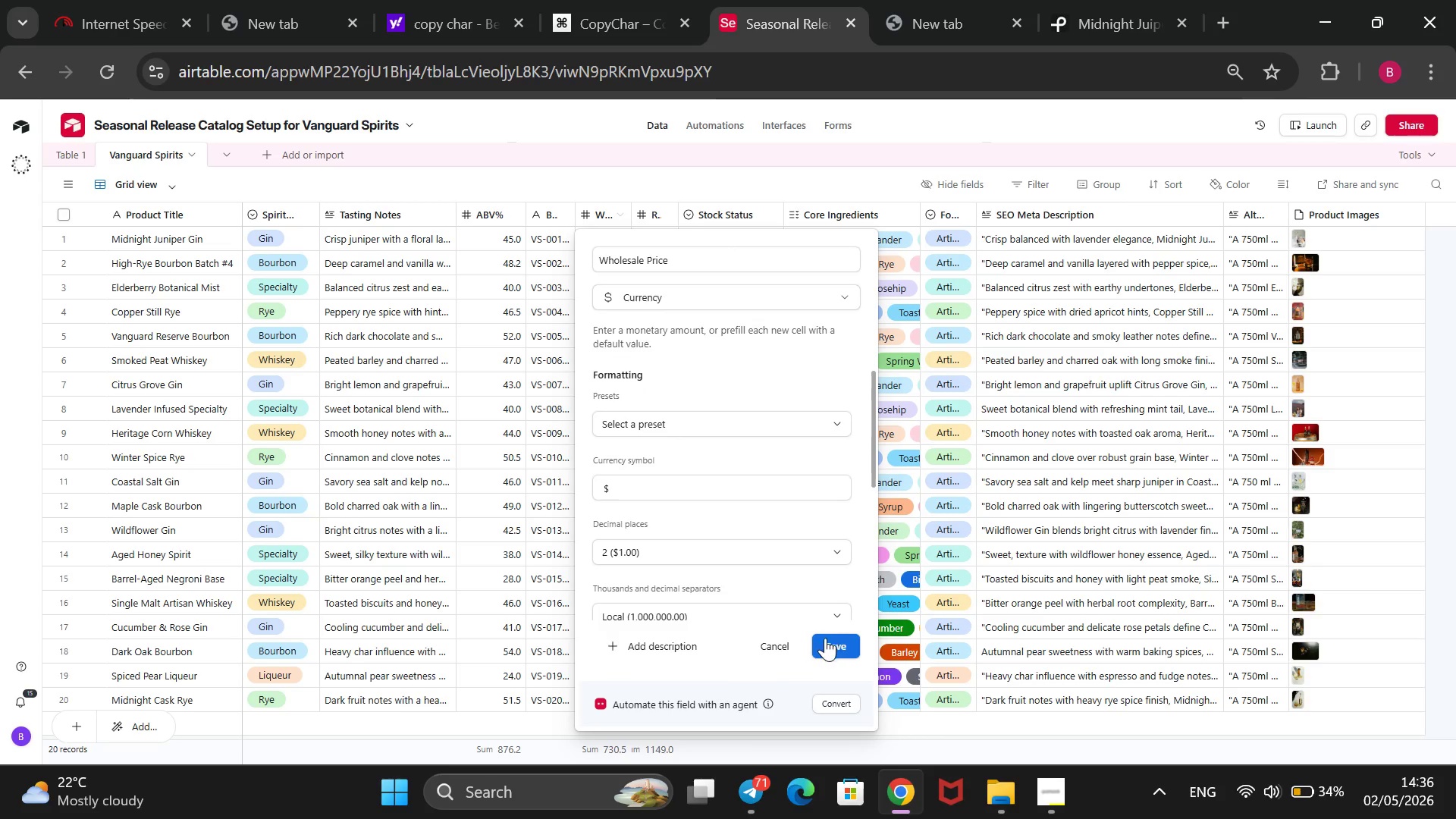 
left_click([824, 638])
 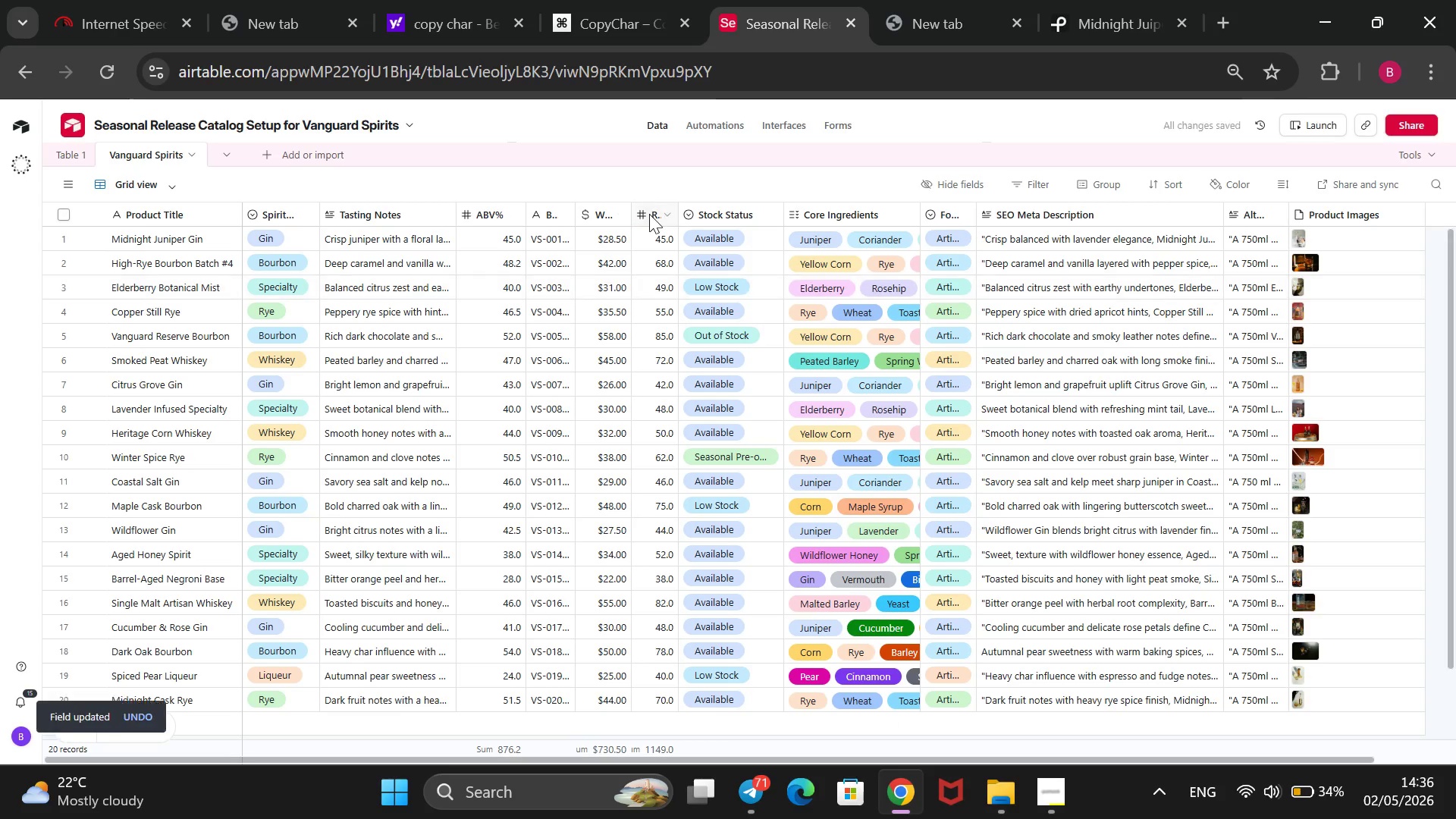 
right_click([649, 212])
 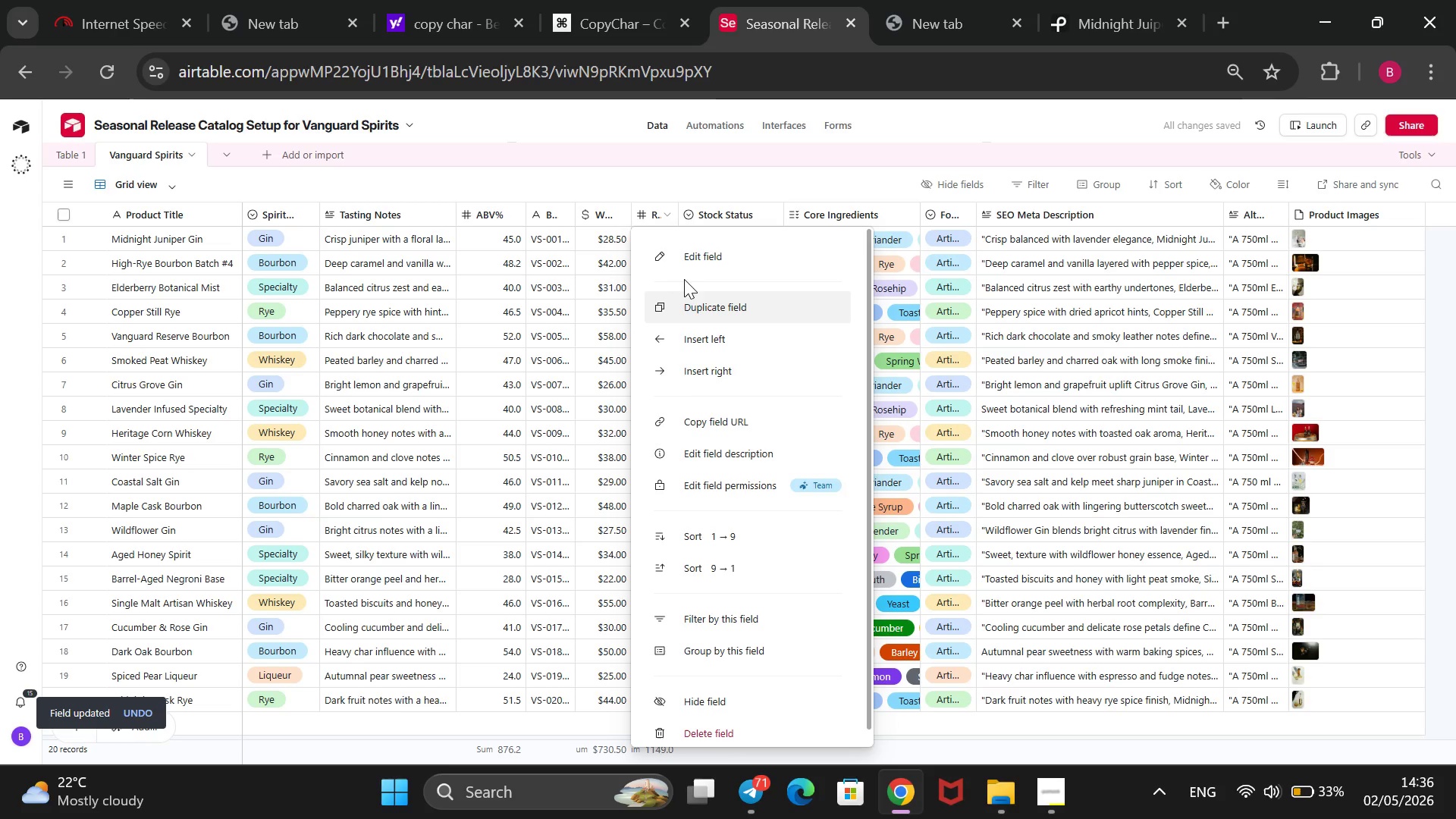 
left_click([689, 256])
 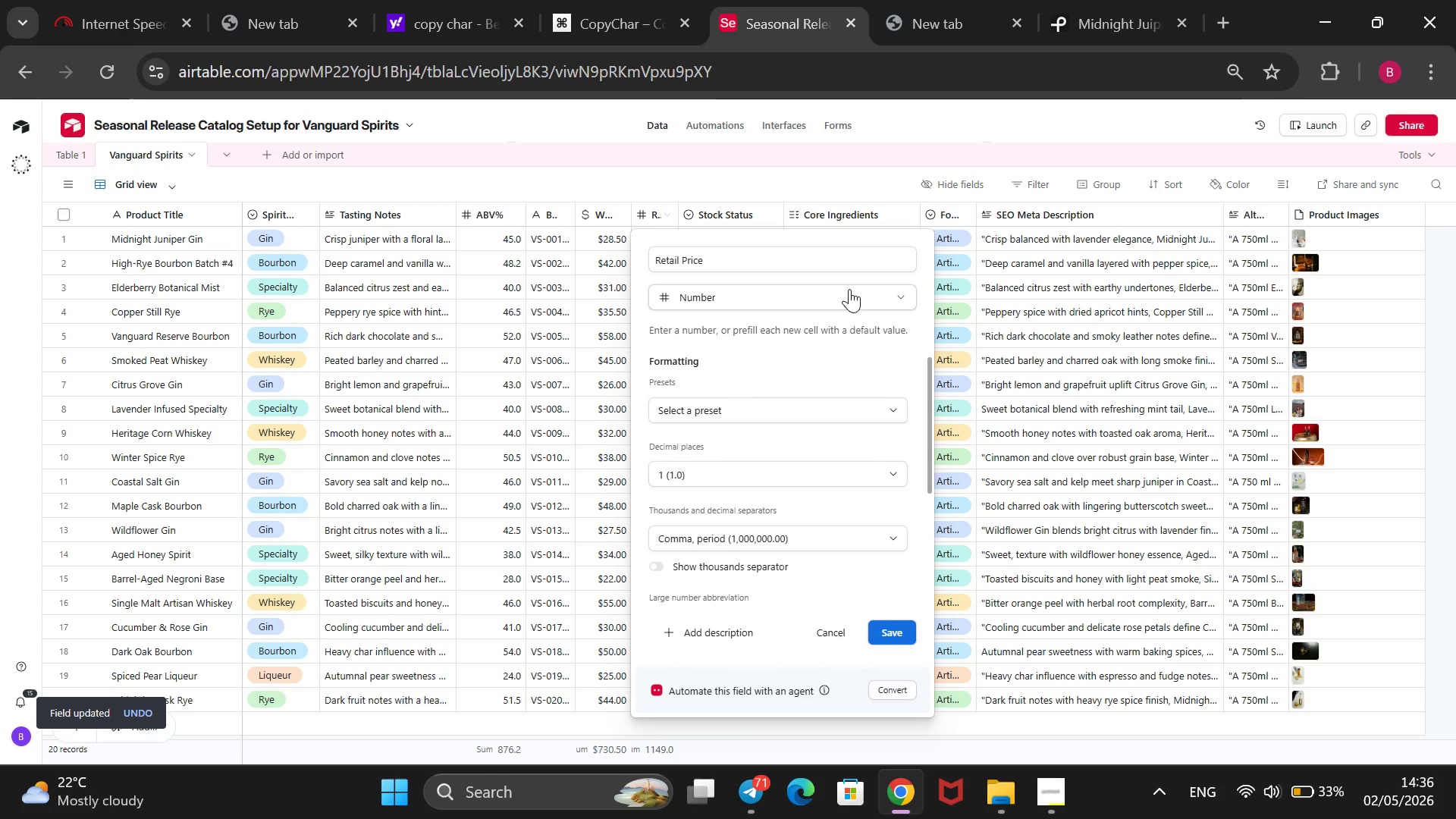 
left_click([877, 289])
 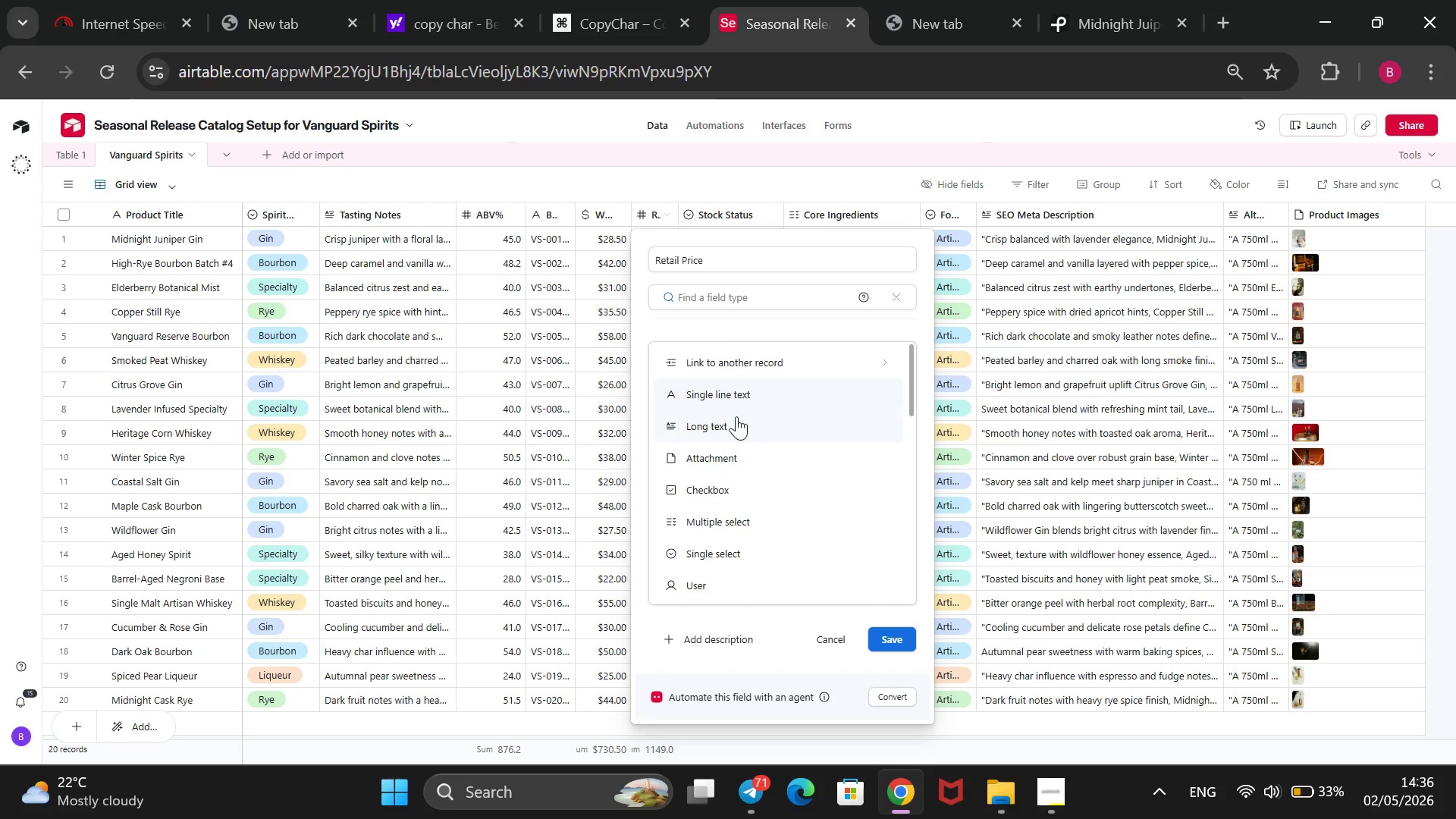 
wait(5.44)
 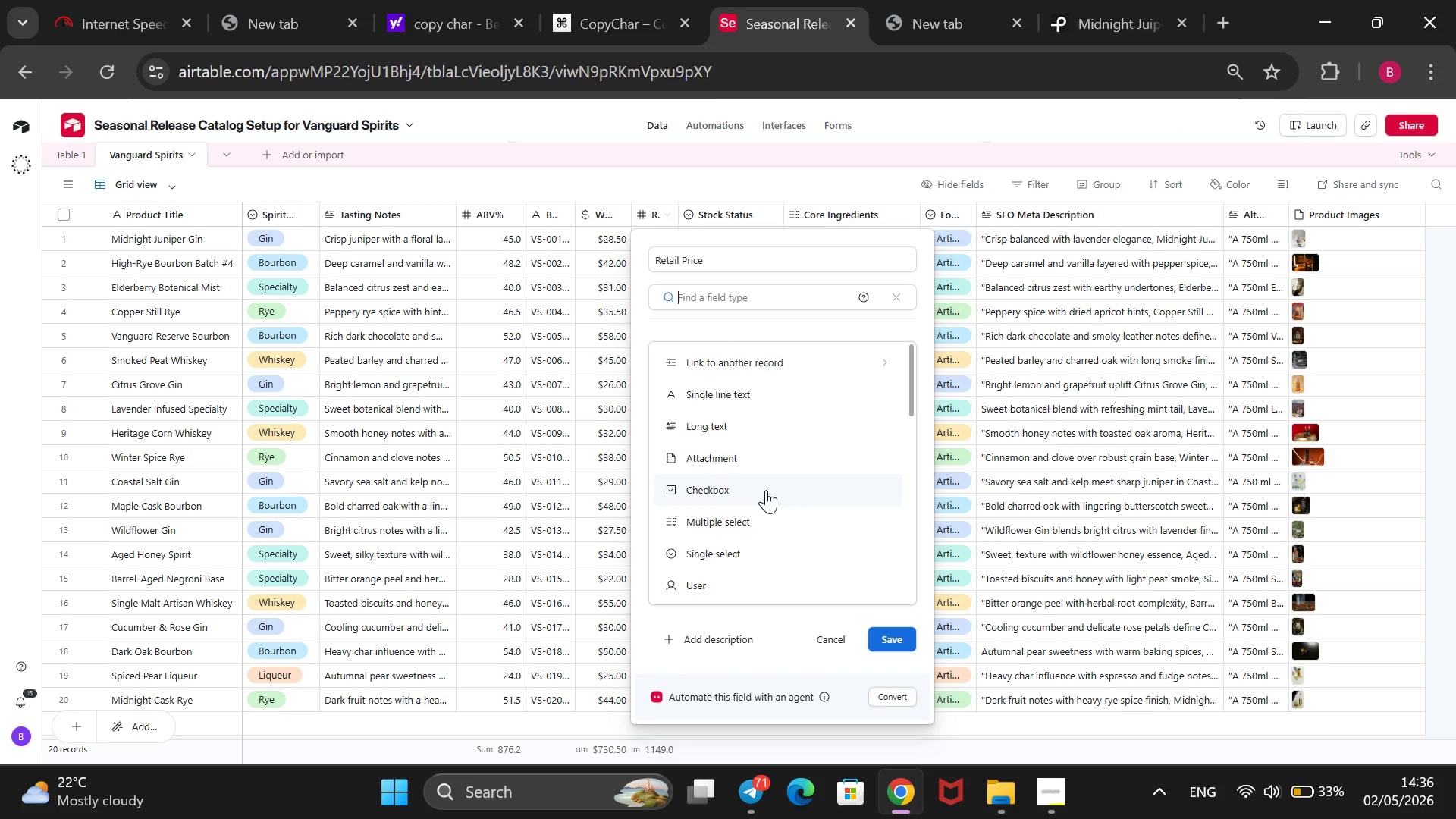 
scroll: coordinate [736, 519], scroll_direction: down, amount: 5.0
 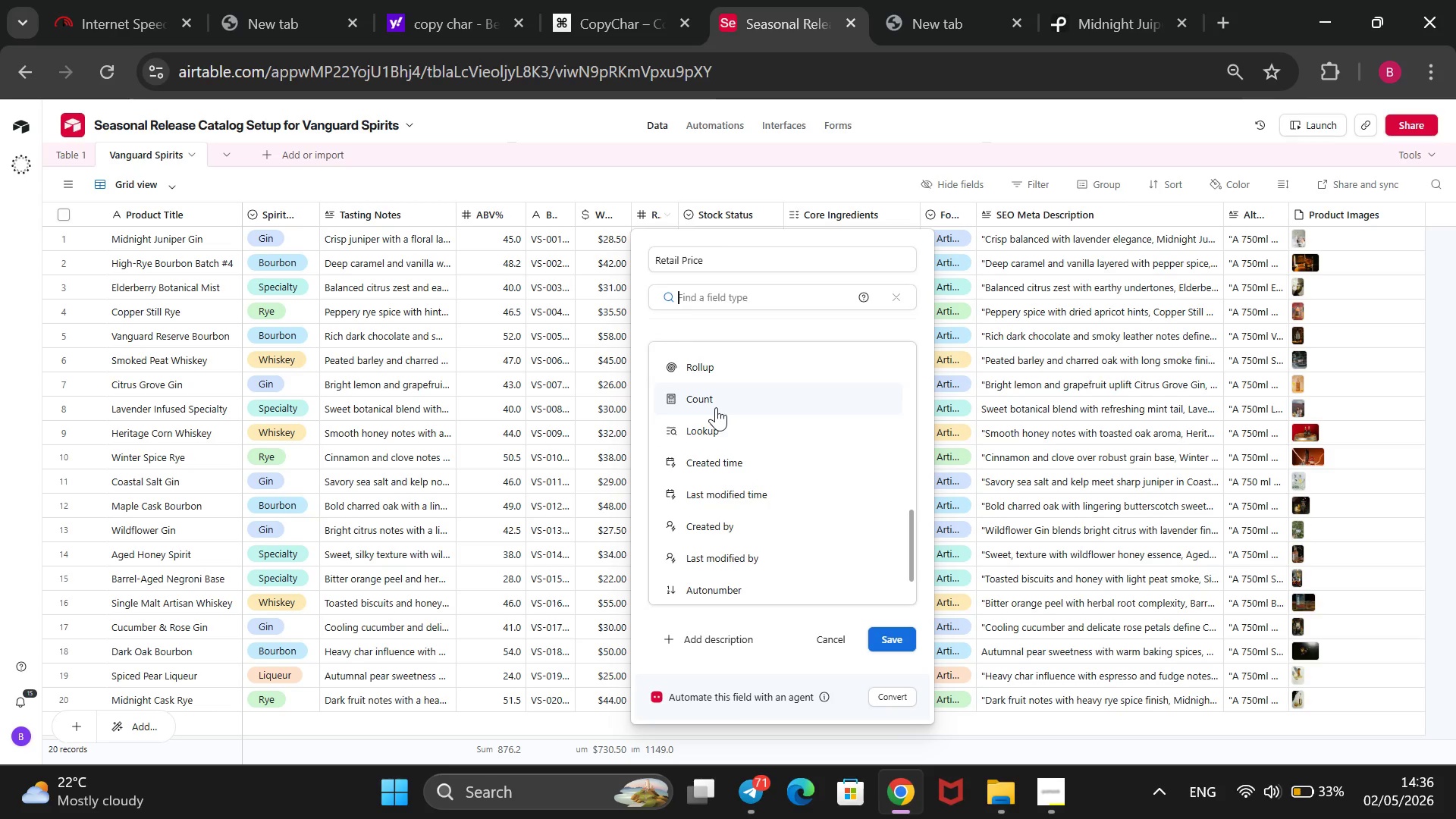 
scroll: coordinate [716, 407], scroll_direction: up, amount: 1.0
 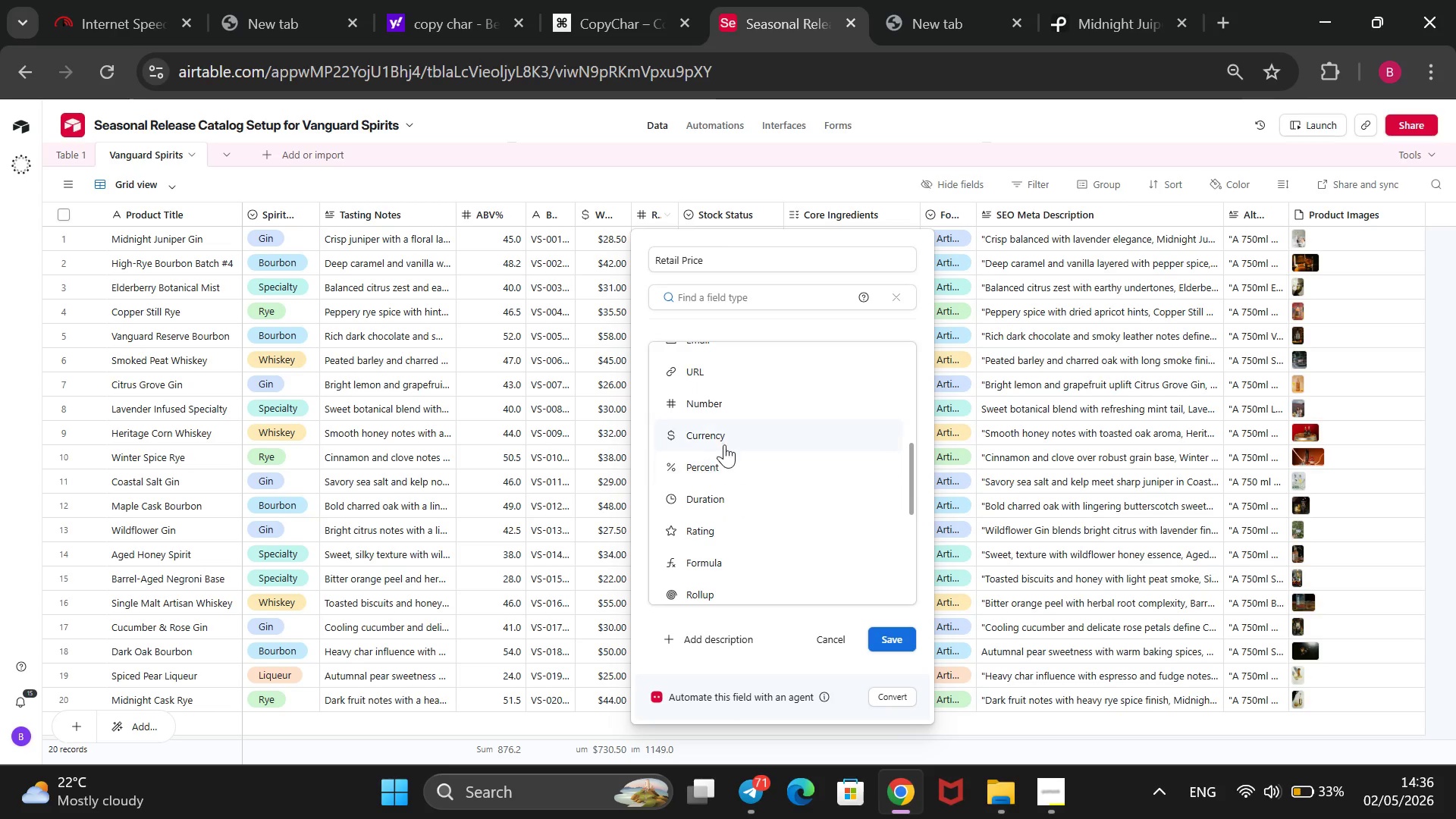 
left_click([726, 435])
 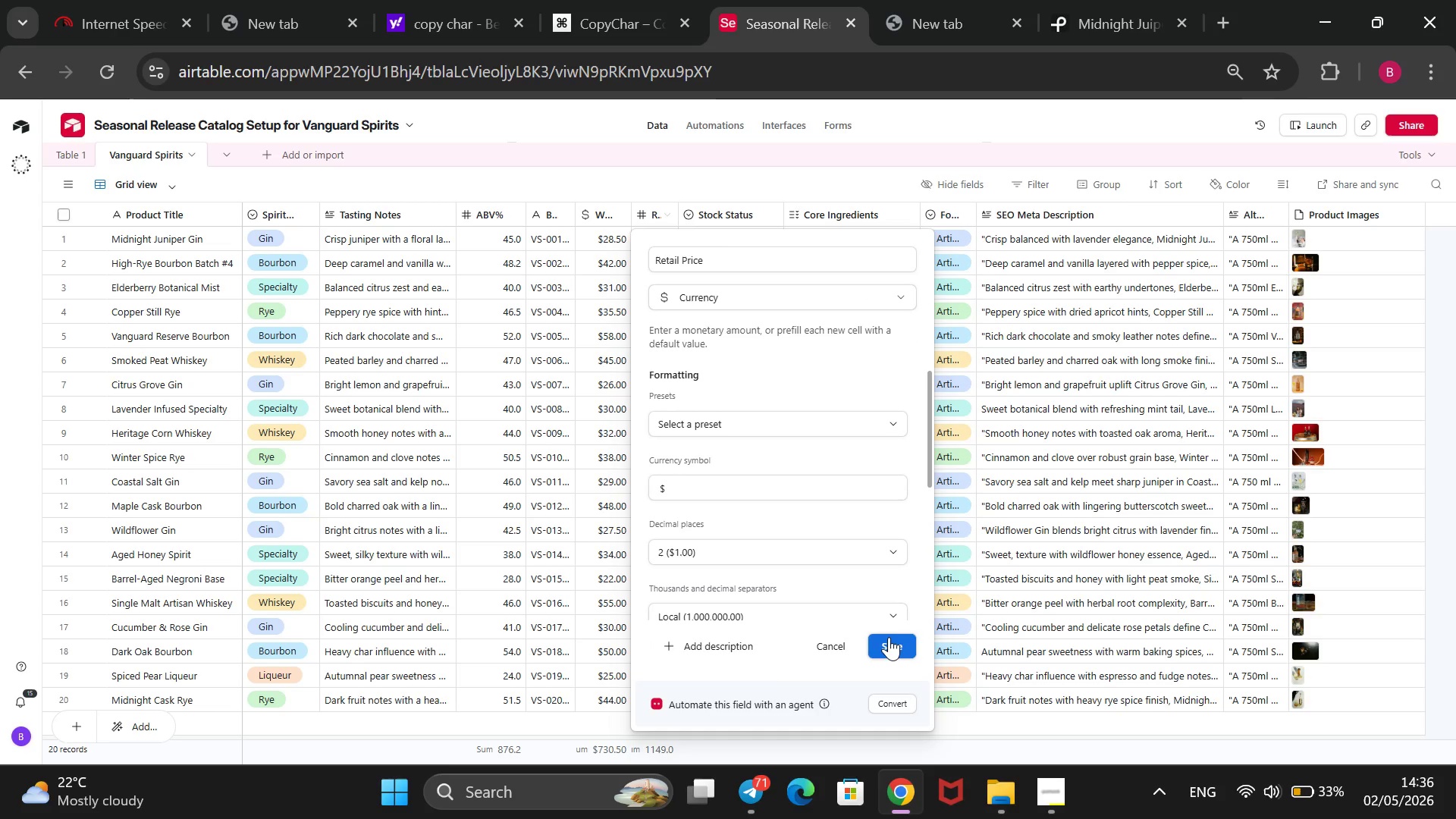 
left_click([888, 637])
 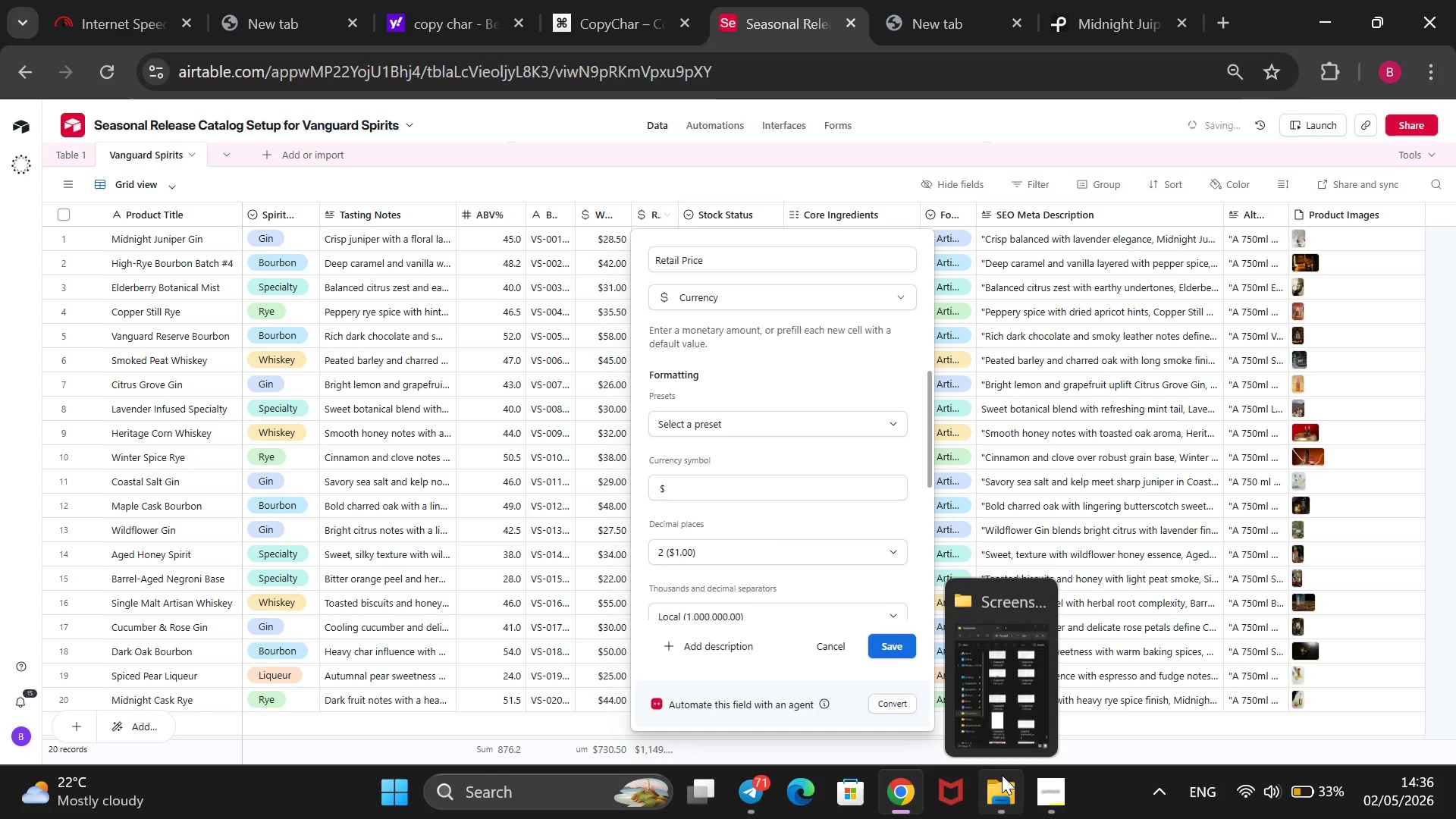 
left_click([999, 775])
 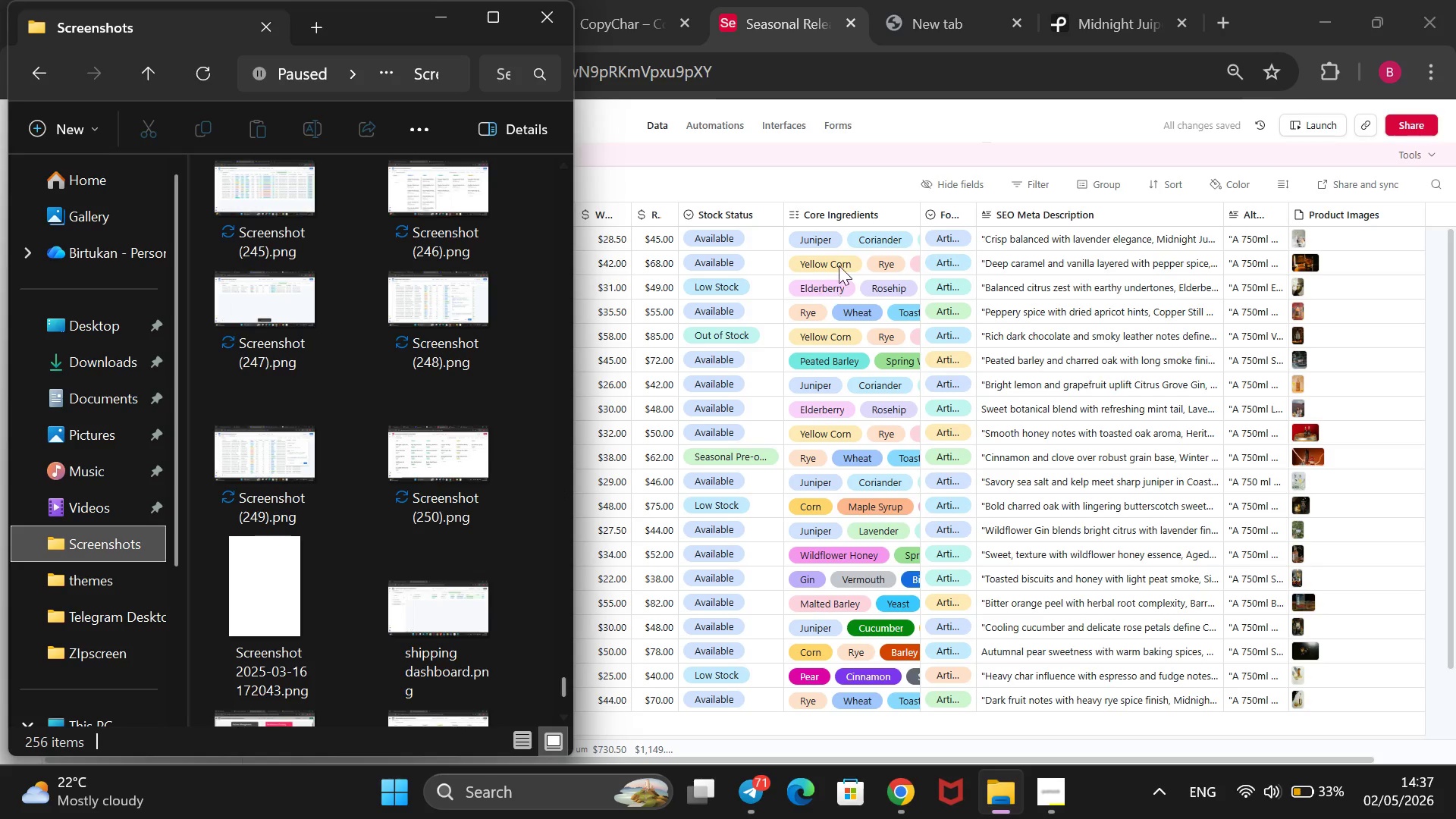 
left_click([840, 183])
 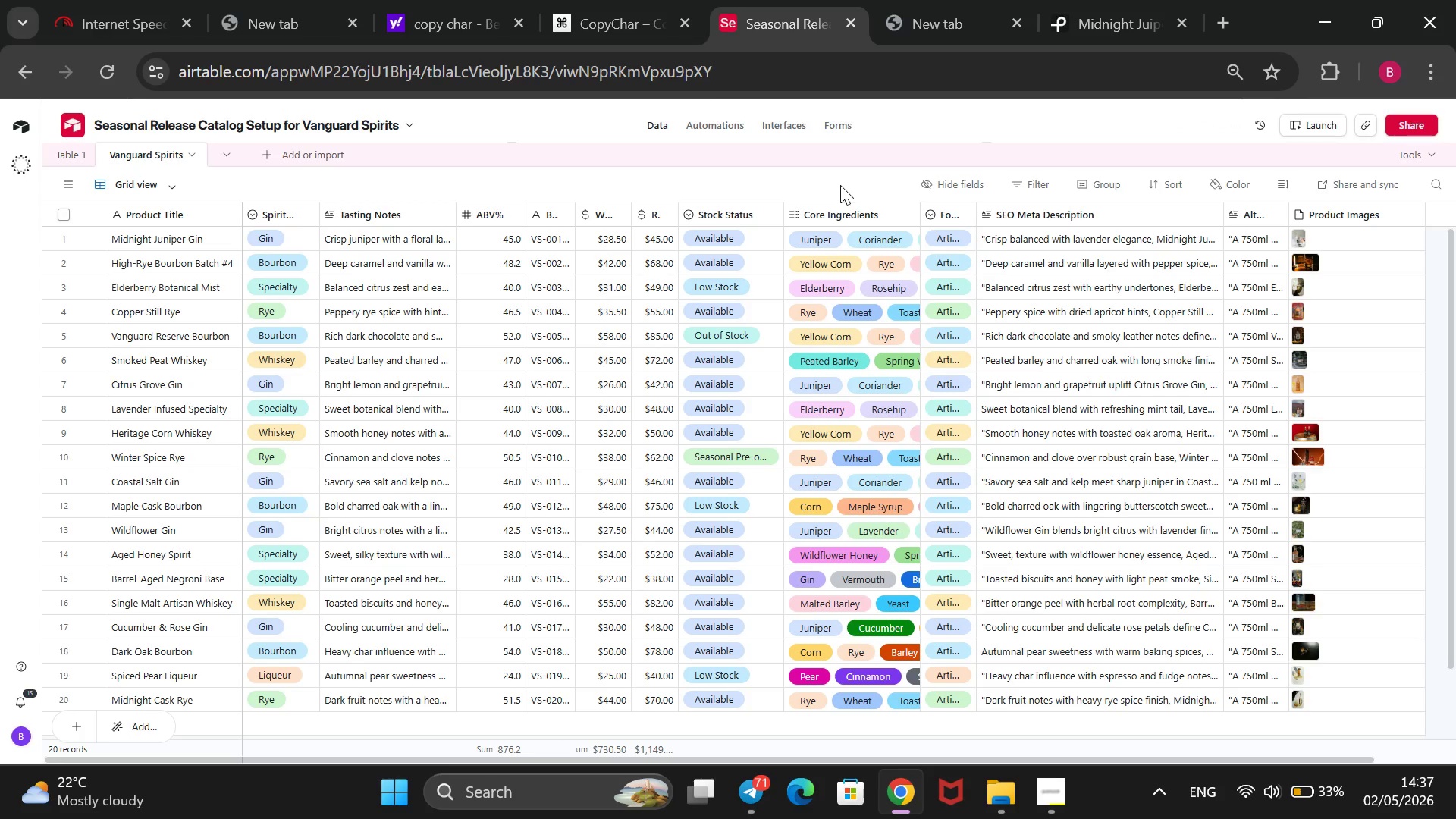 
wait(6.45)
 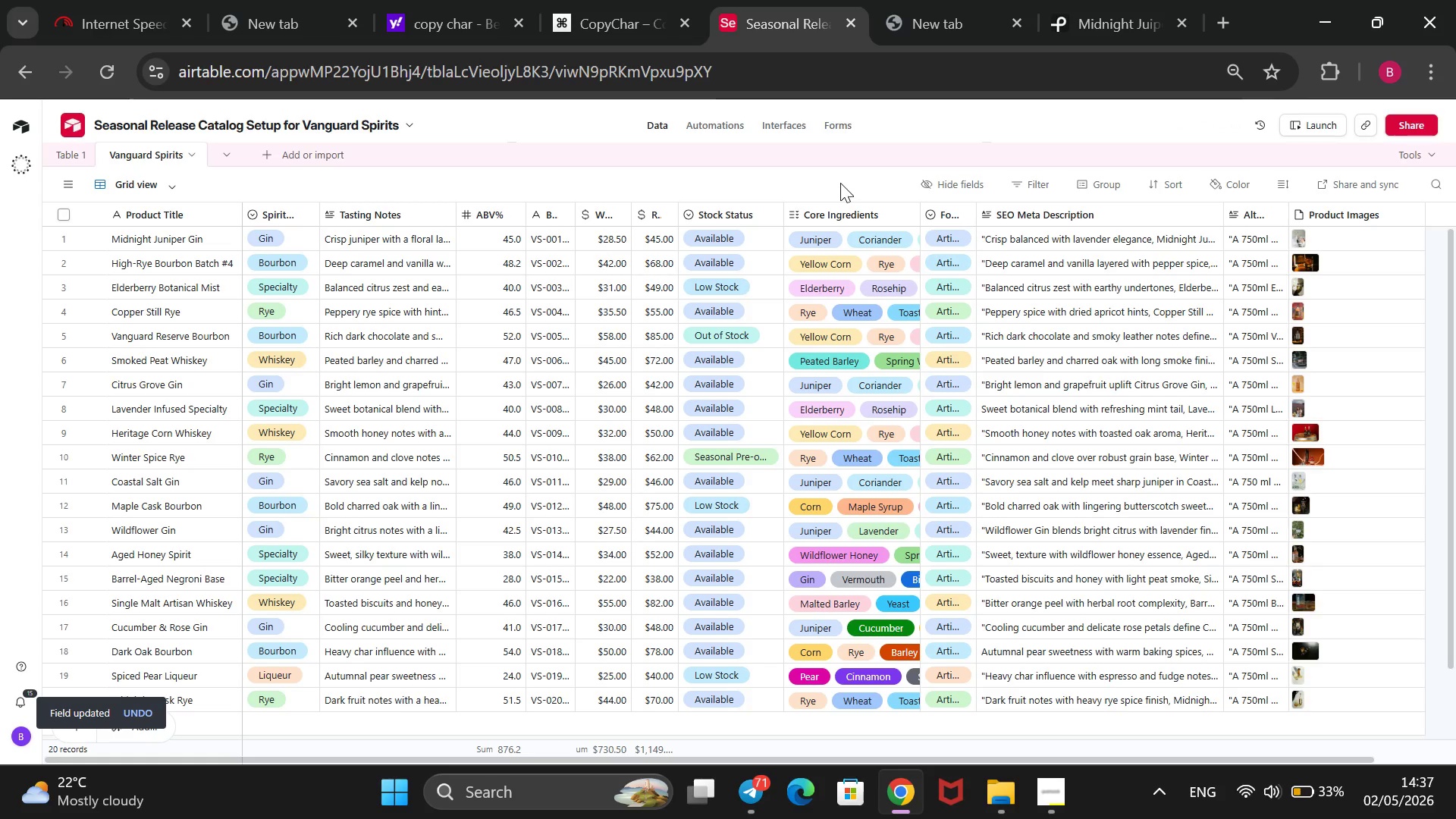 
key(Meta+PrintScreen)
 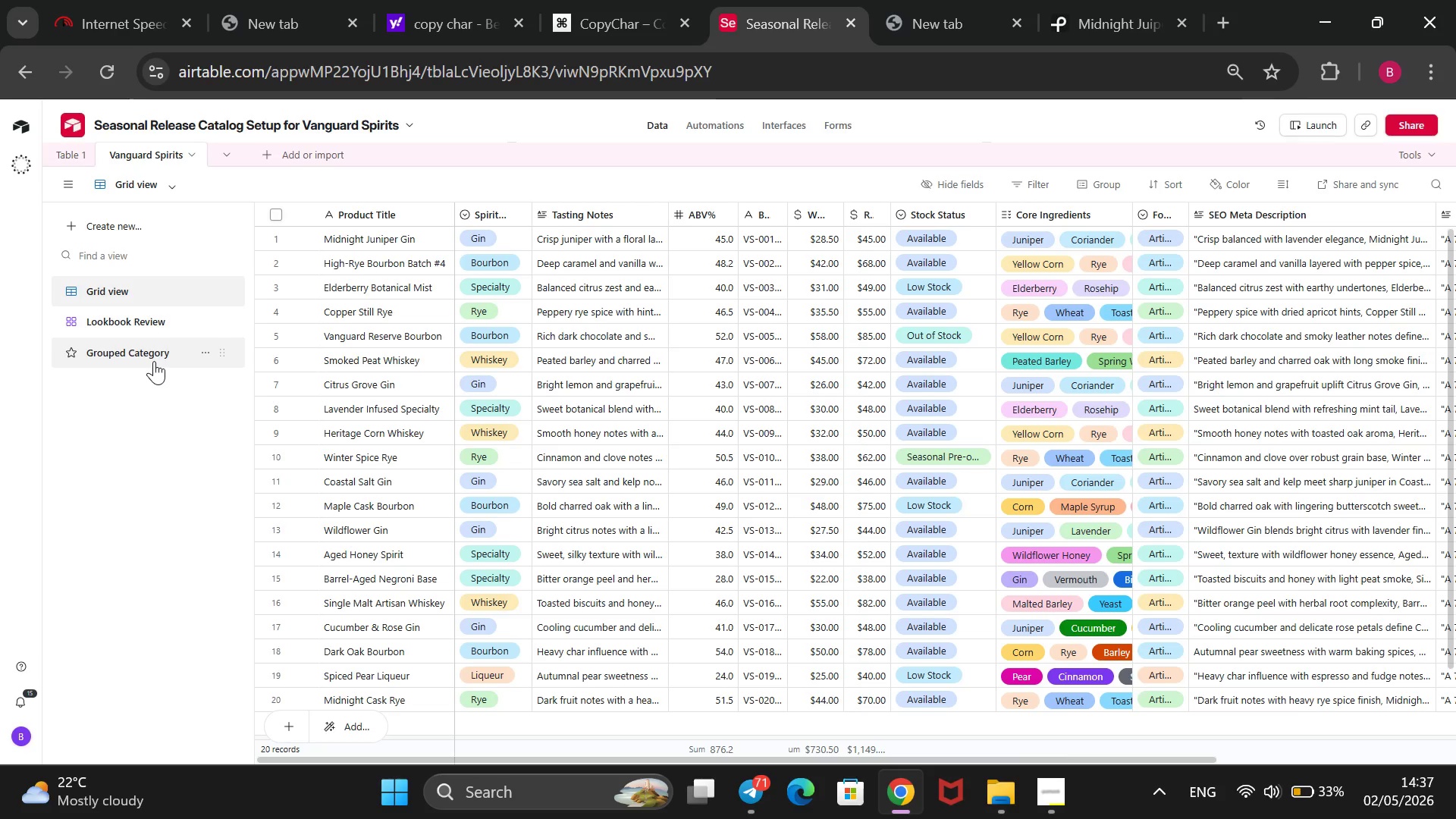 
left_click([146, 328])
 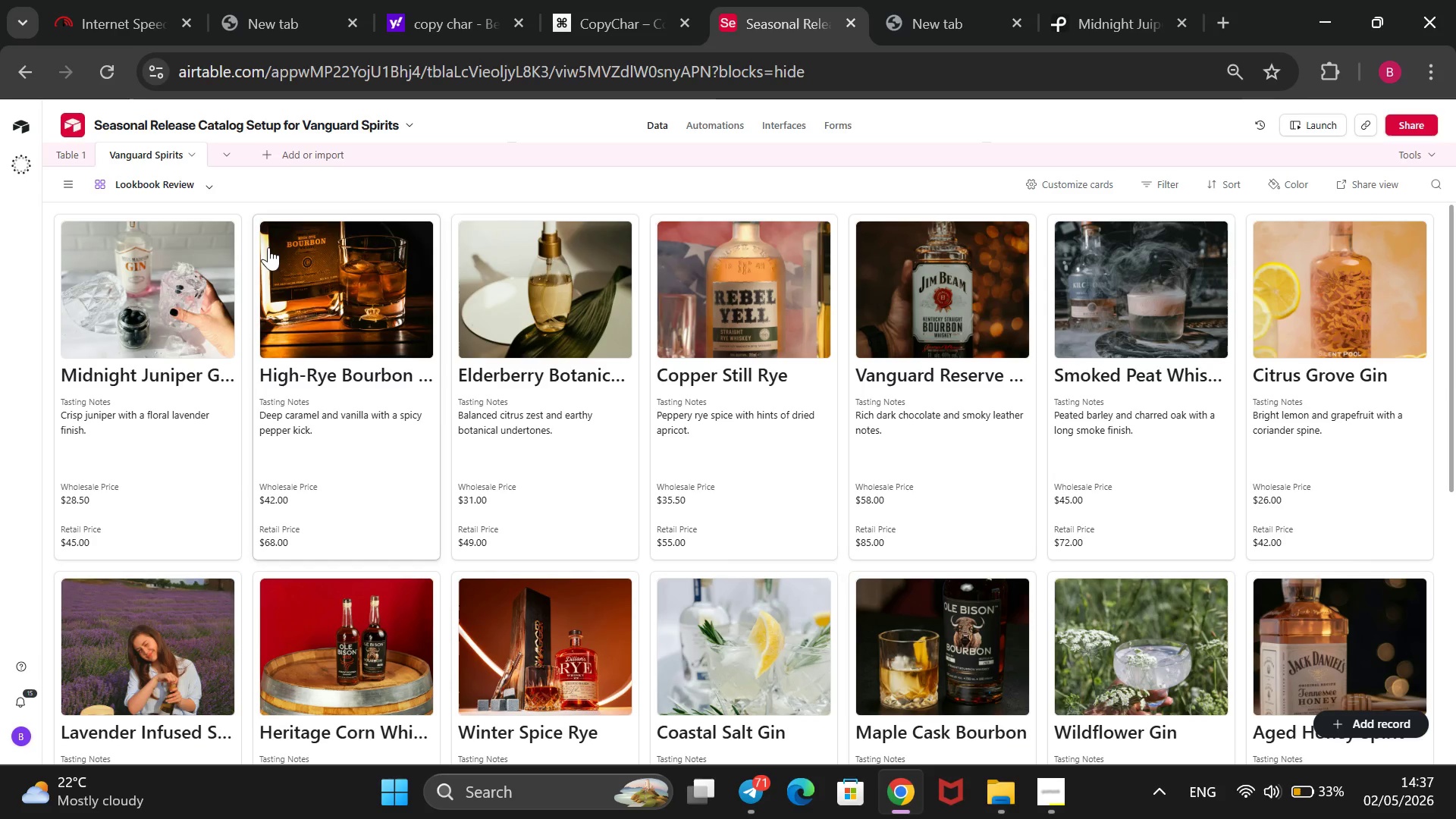 
key(Control+ControlLeft)
 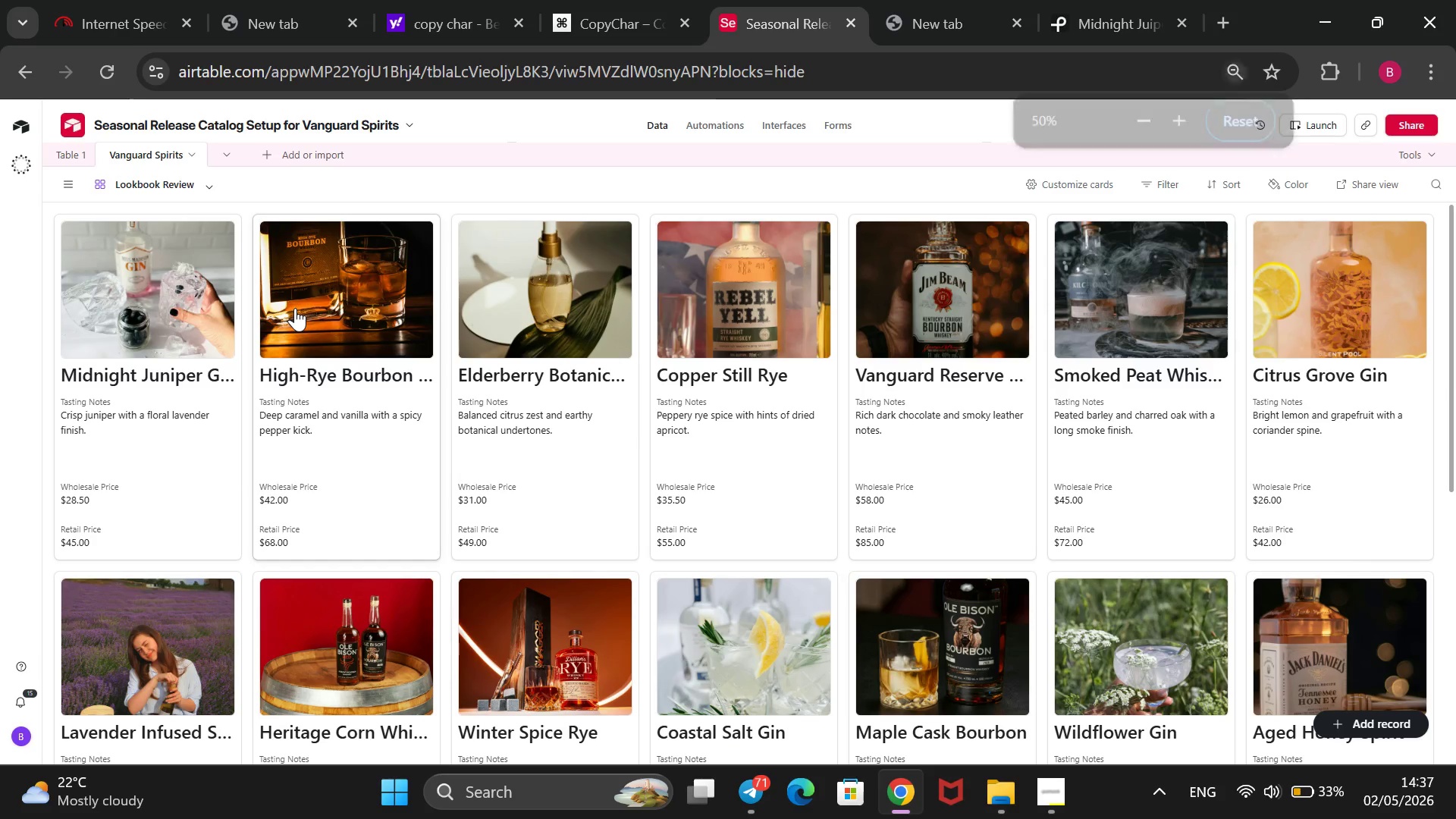 
scroll: coordinate [295, 308], scroll_direction: none, amount: 0.0
 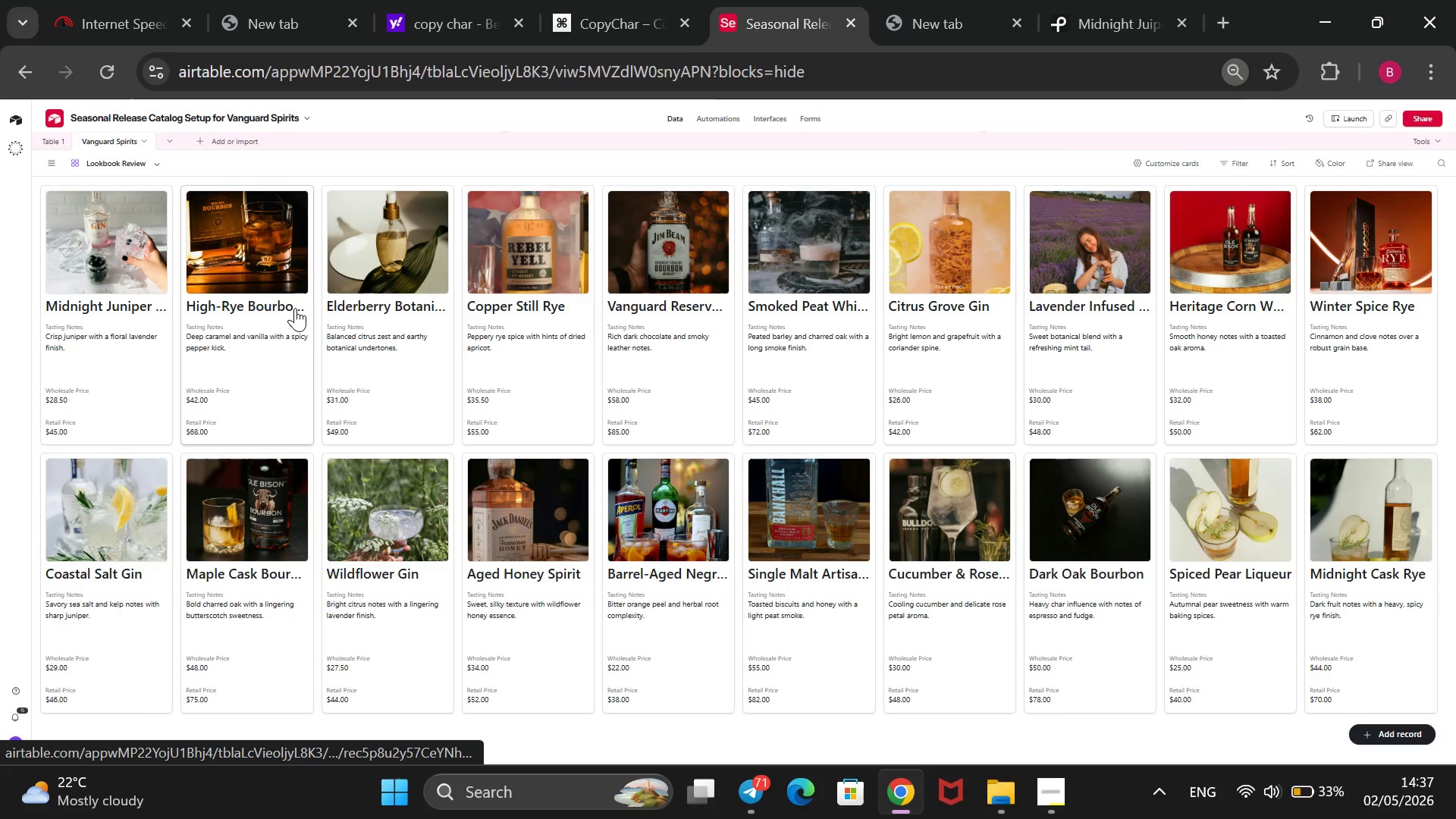 
hold_key(key=MetaLeft, duration=1.53)
 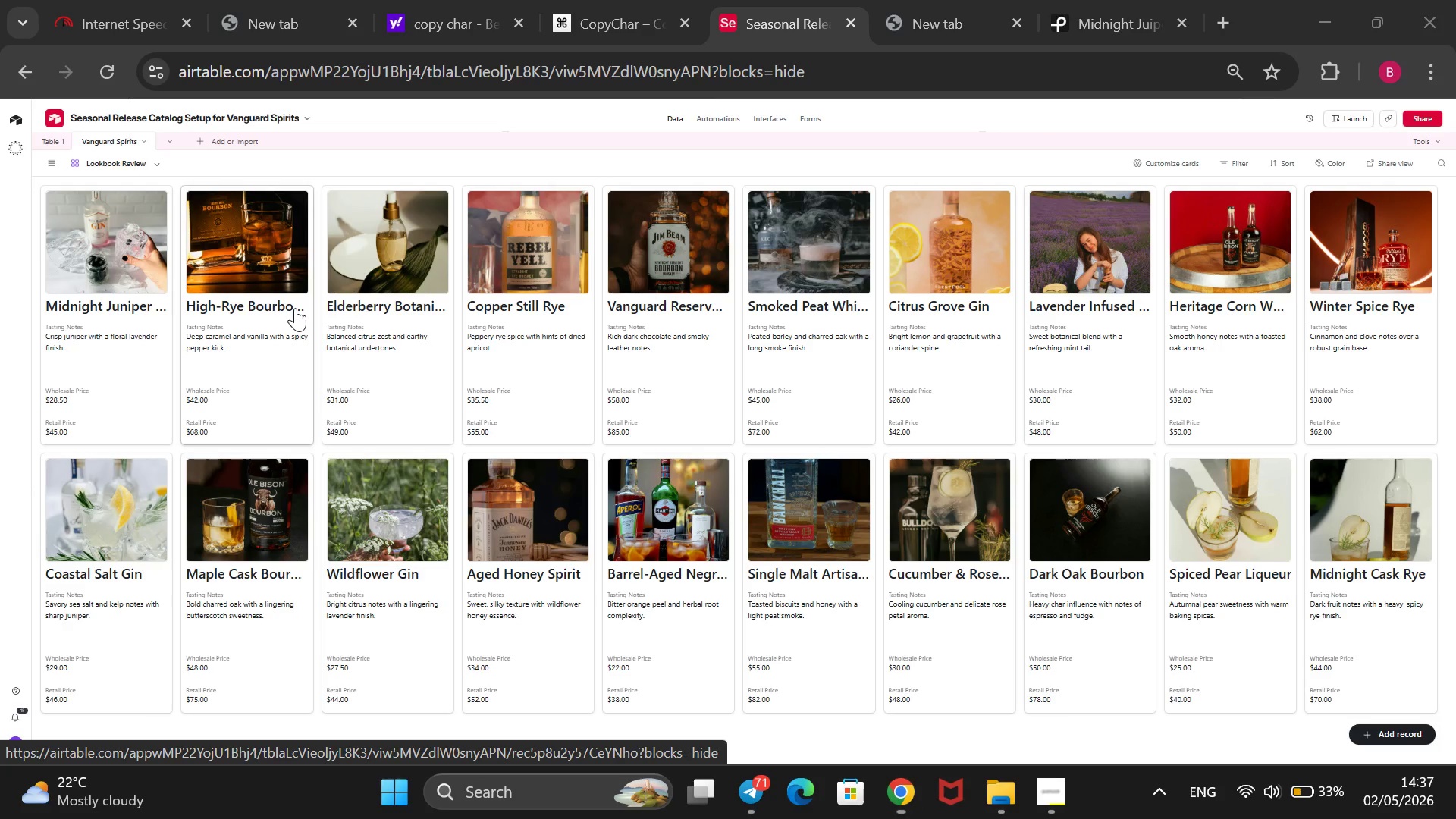 
hold_key(key=MetaLeft, duration=0.45)
 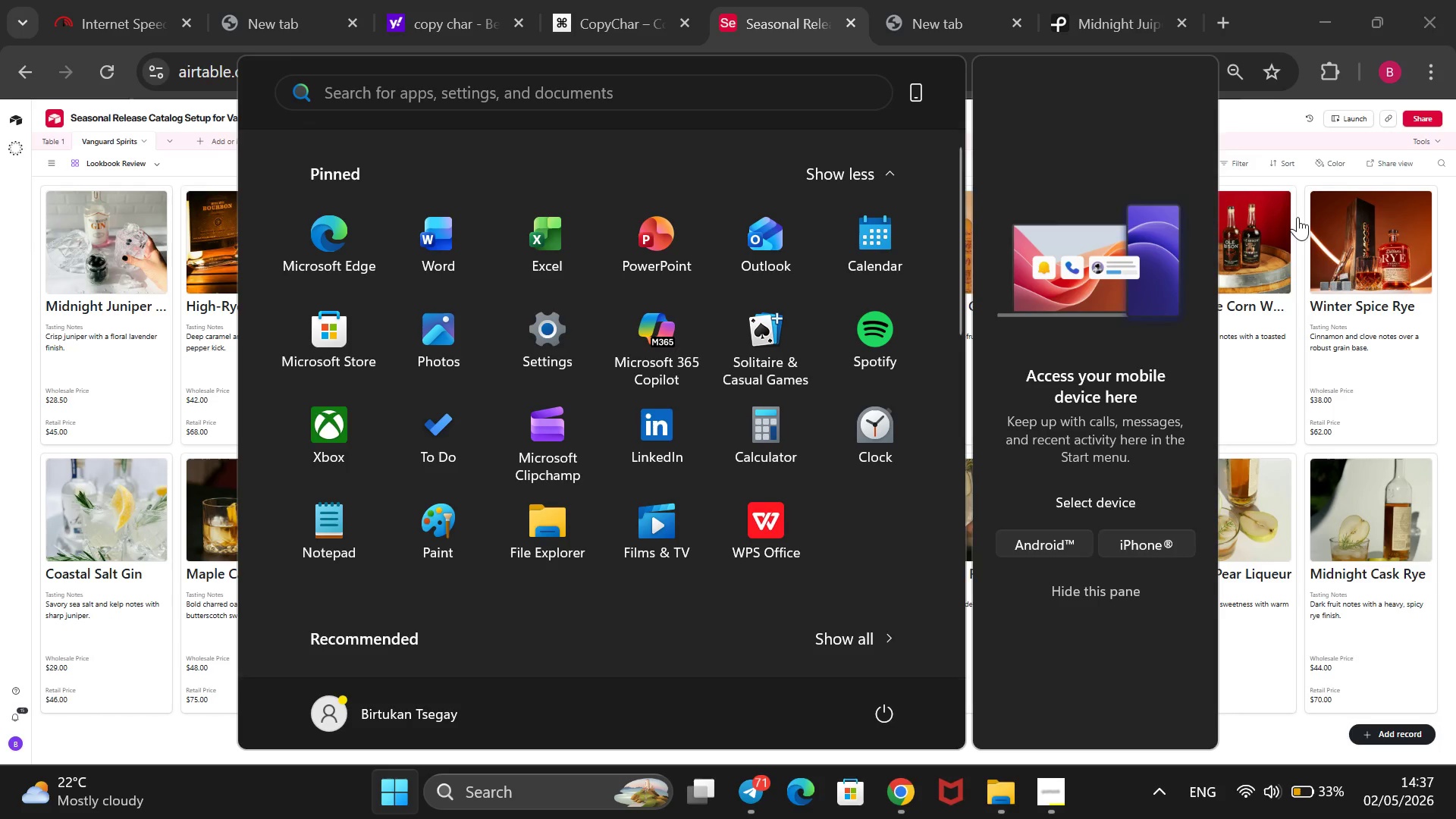 
left_click([1301, 188])
 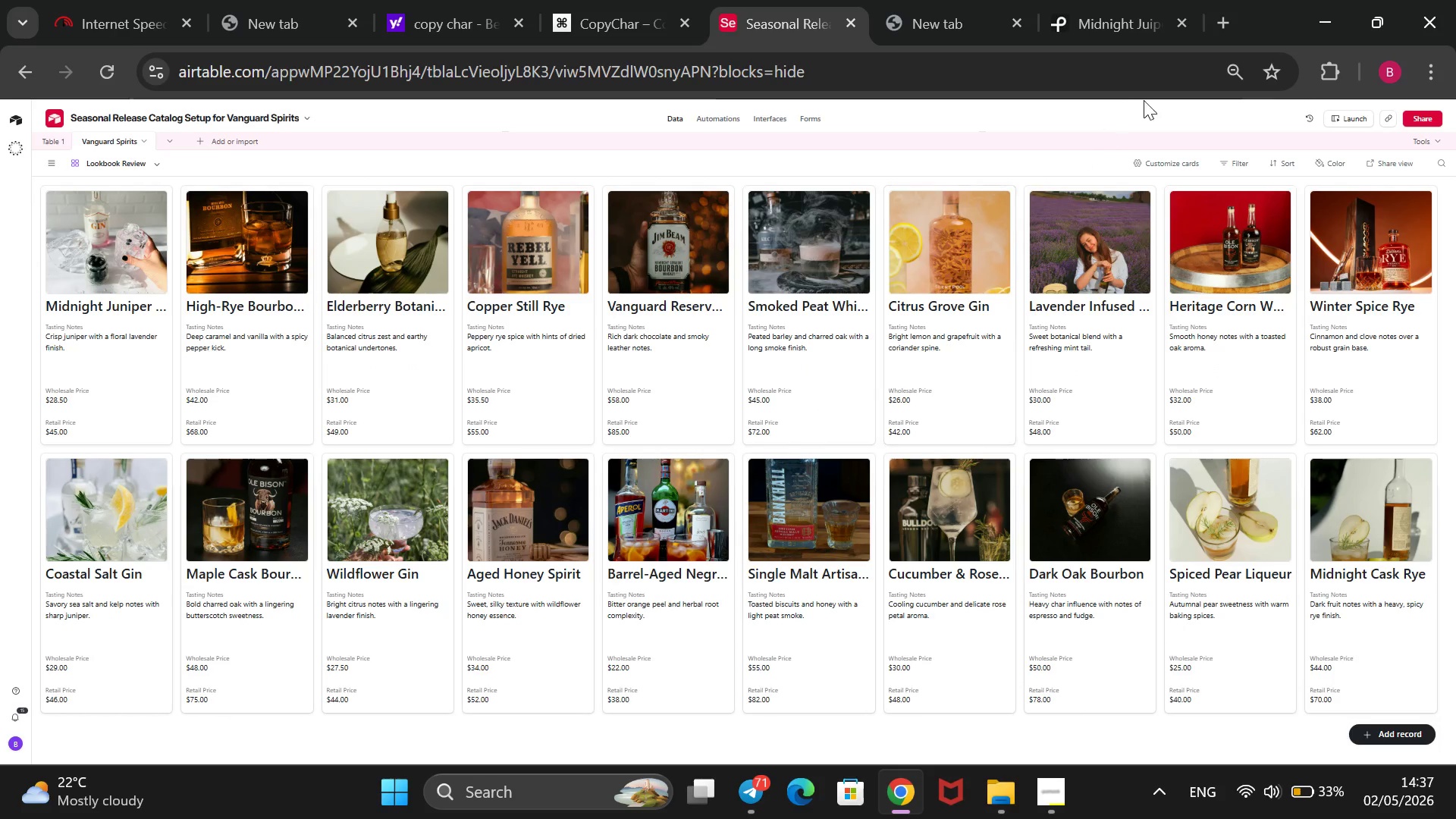 
left_click([1156, 156])
 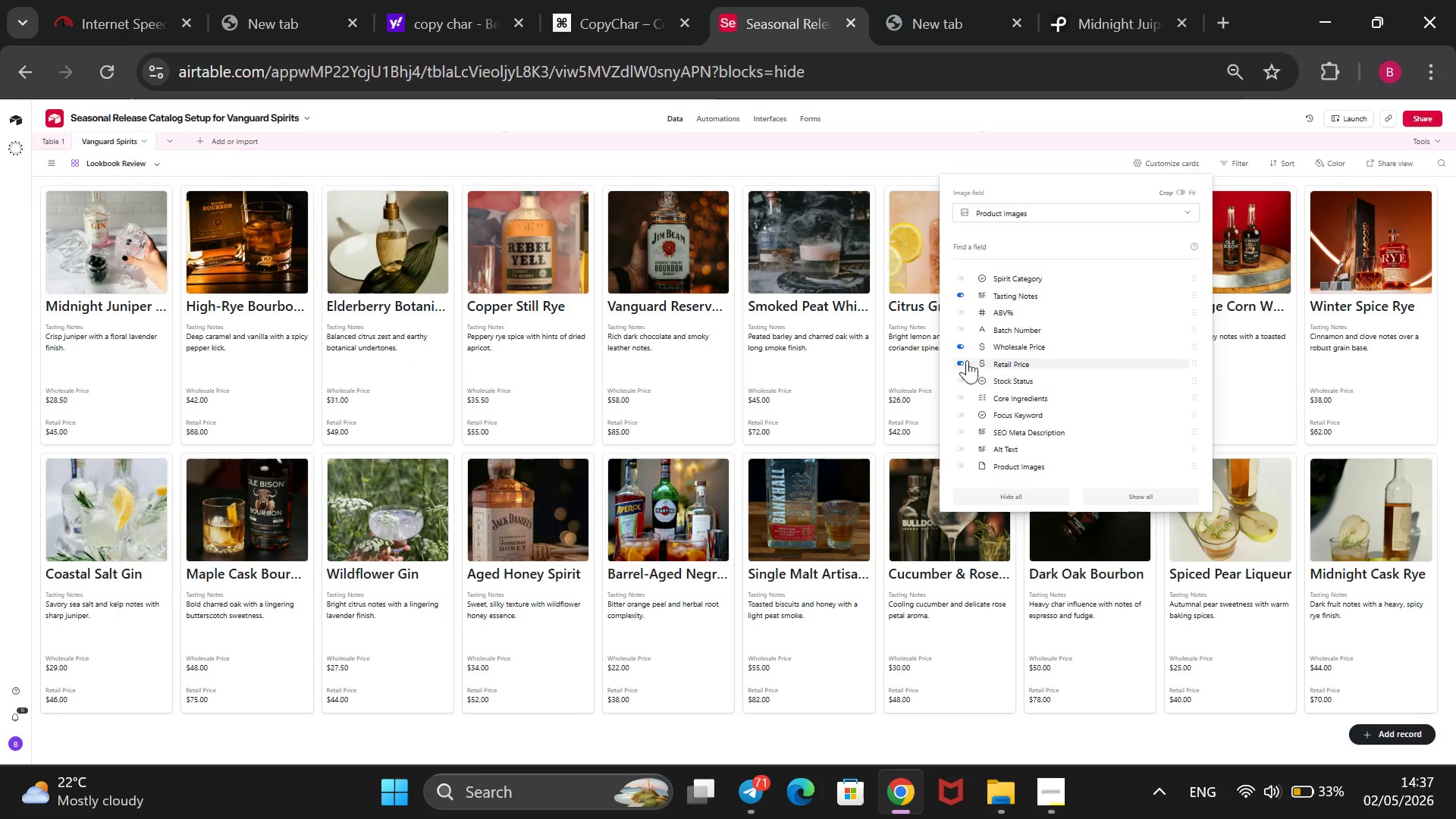 
left_click([969, 347])
 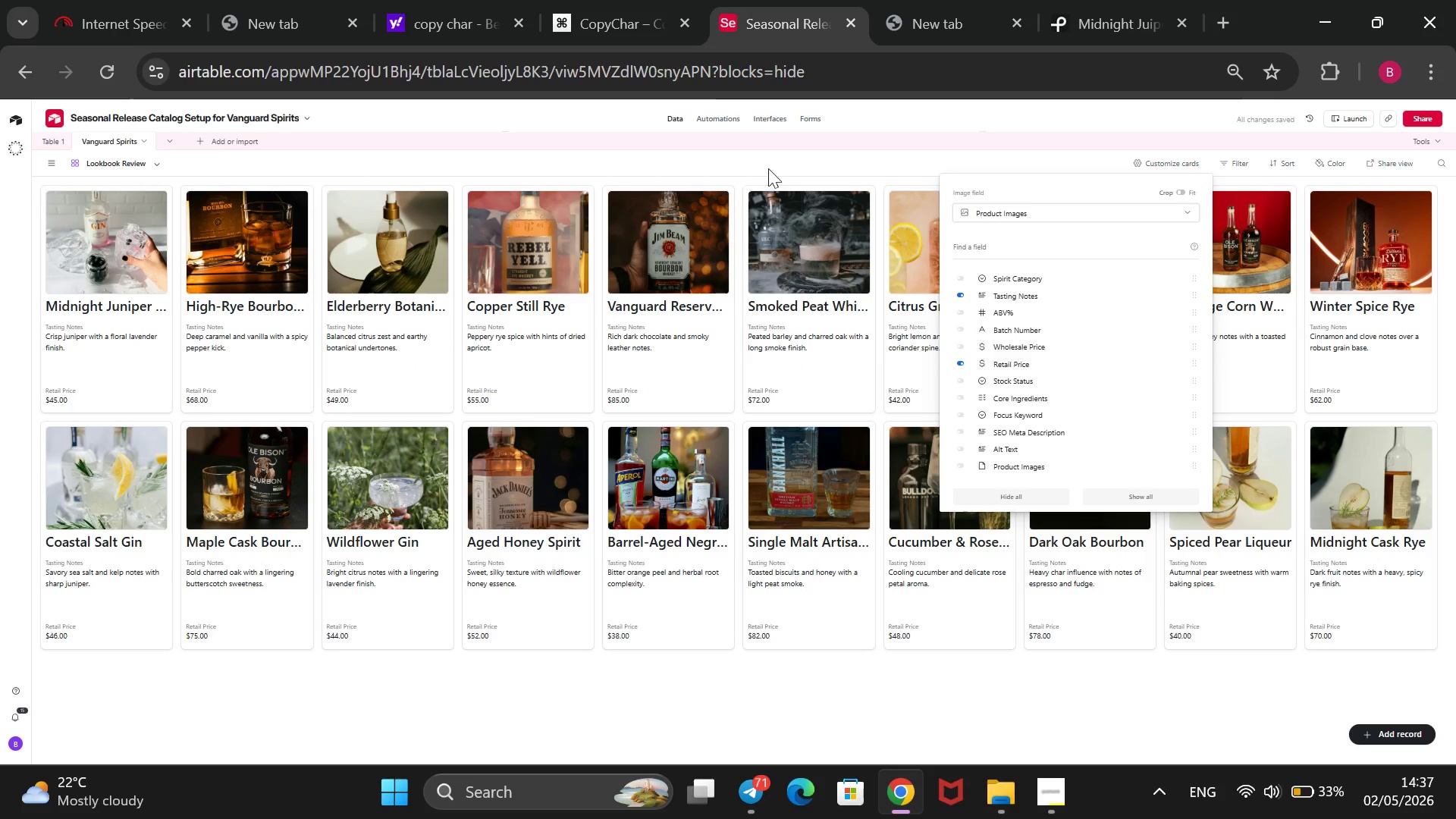 
left_click([774, 158])
 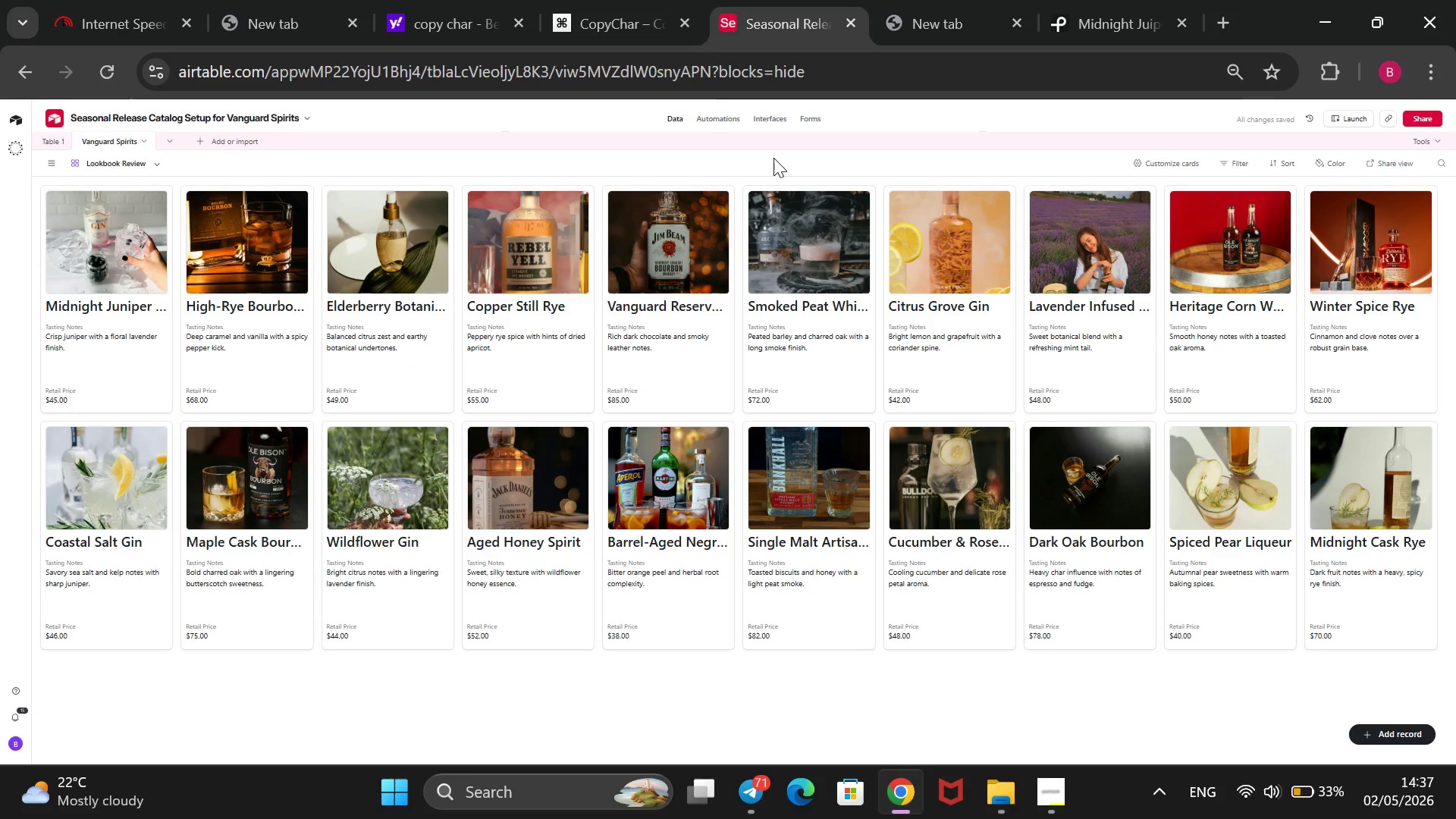 
key(Meta+PrintScreen)
 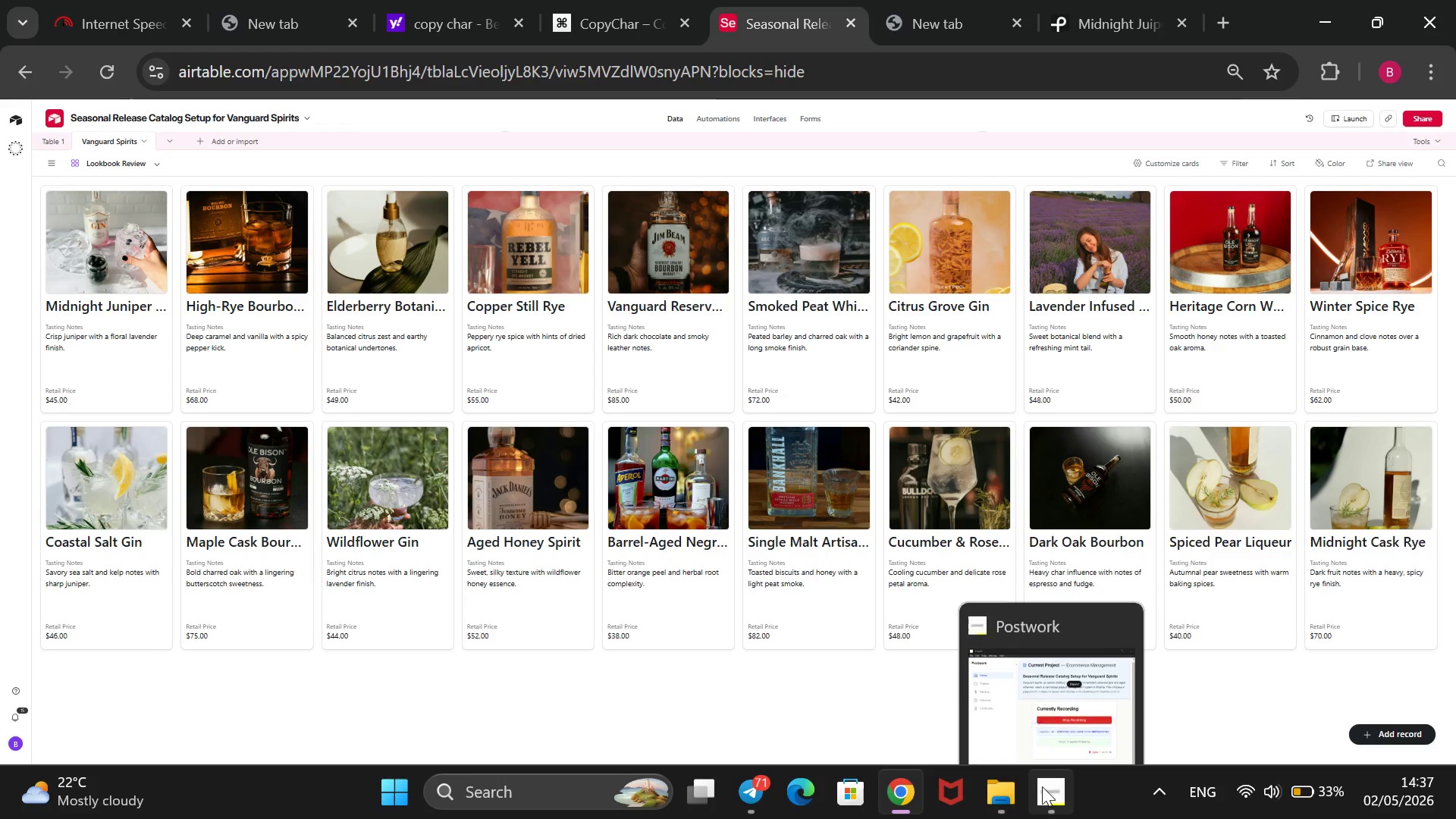 
mouse_move([1018, 796])
 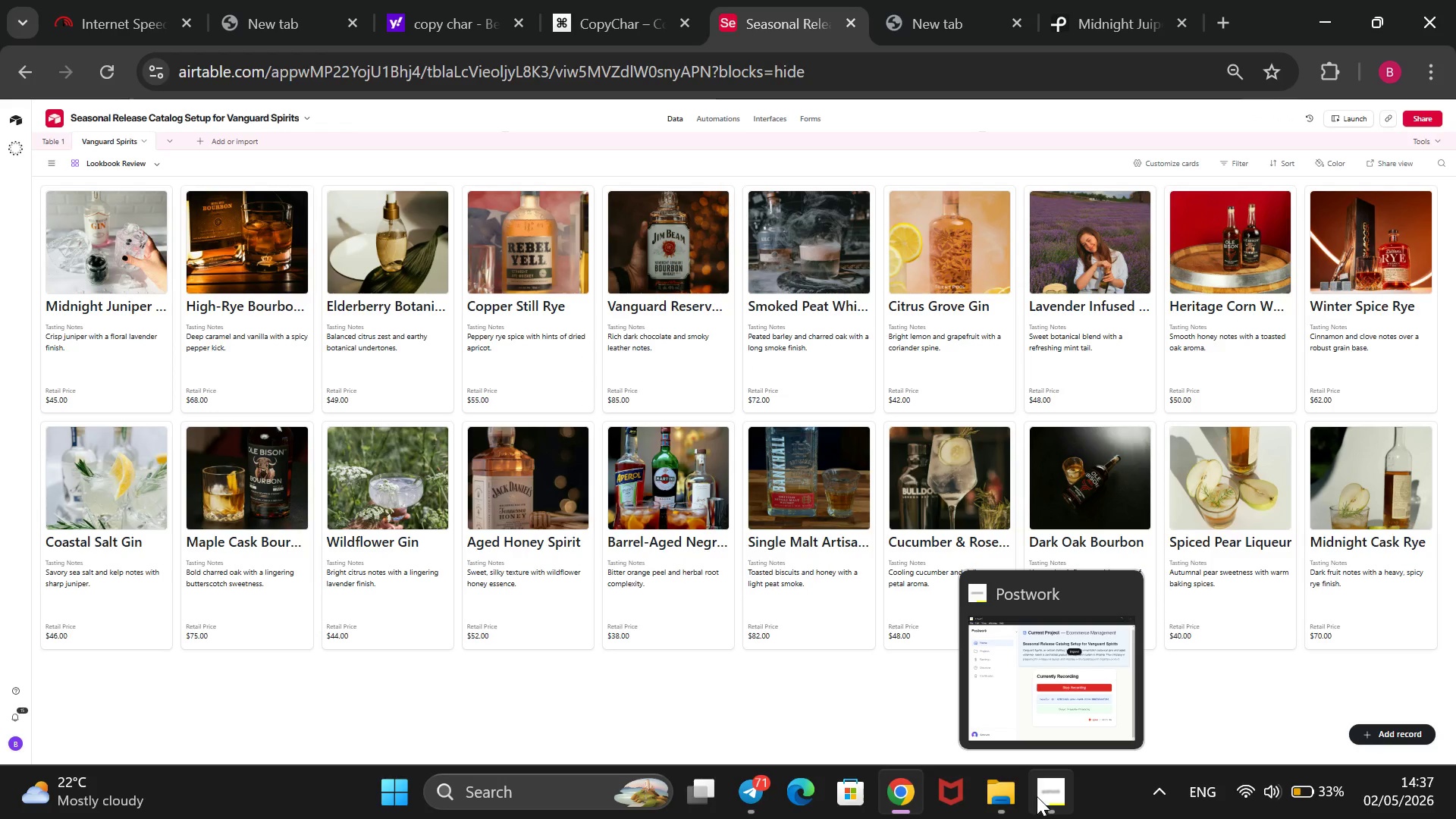 
left_click([1037, 796])